 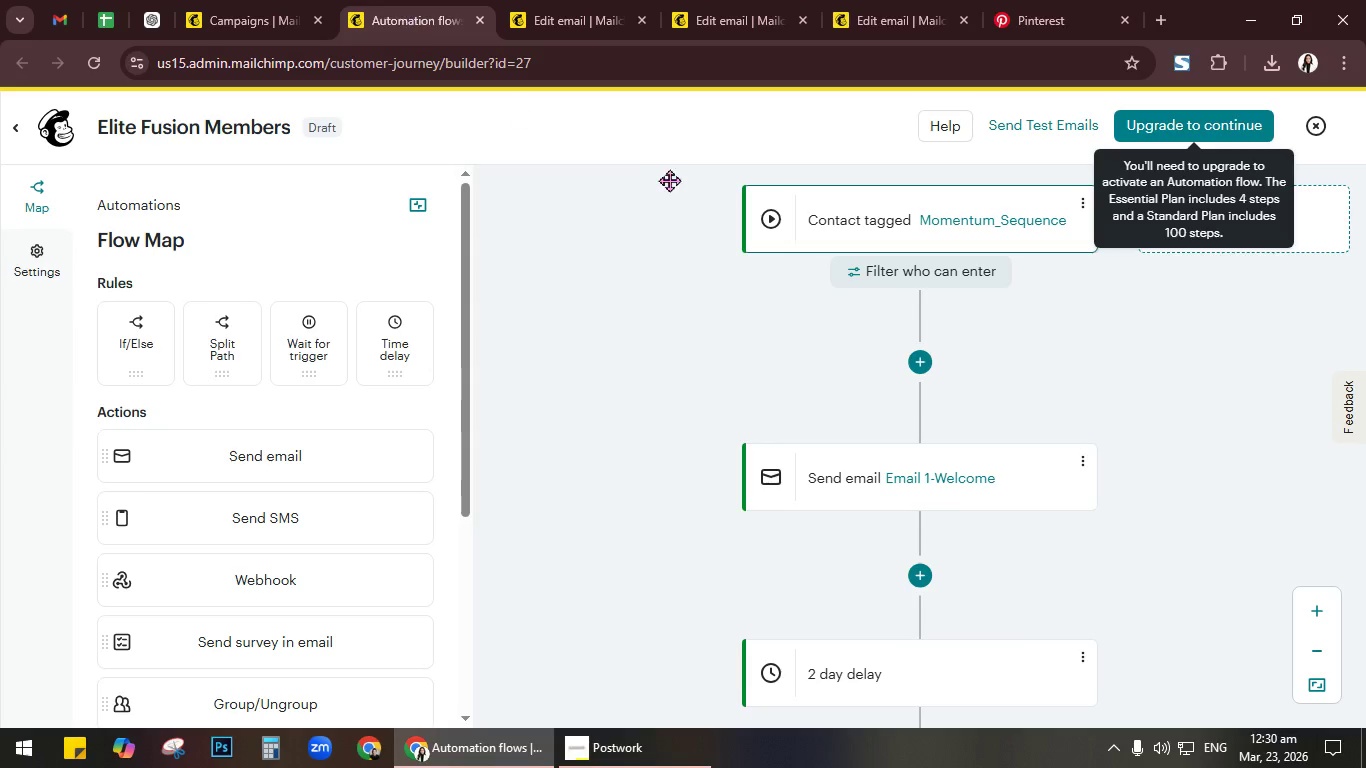 
scroll: coordinate [1059, 265], scroll_direction: up, amount: 1.0
 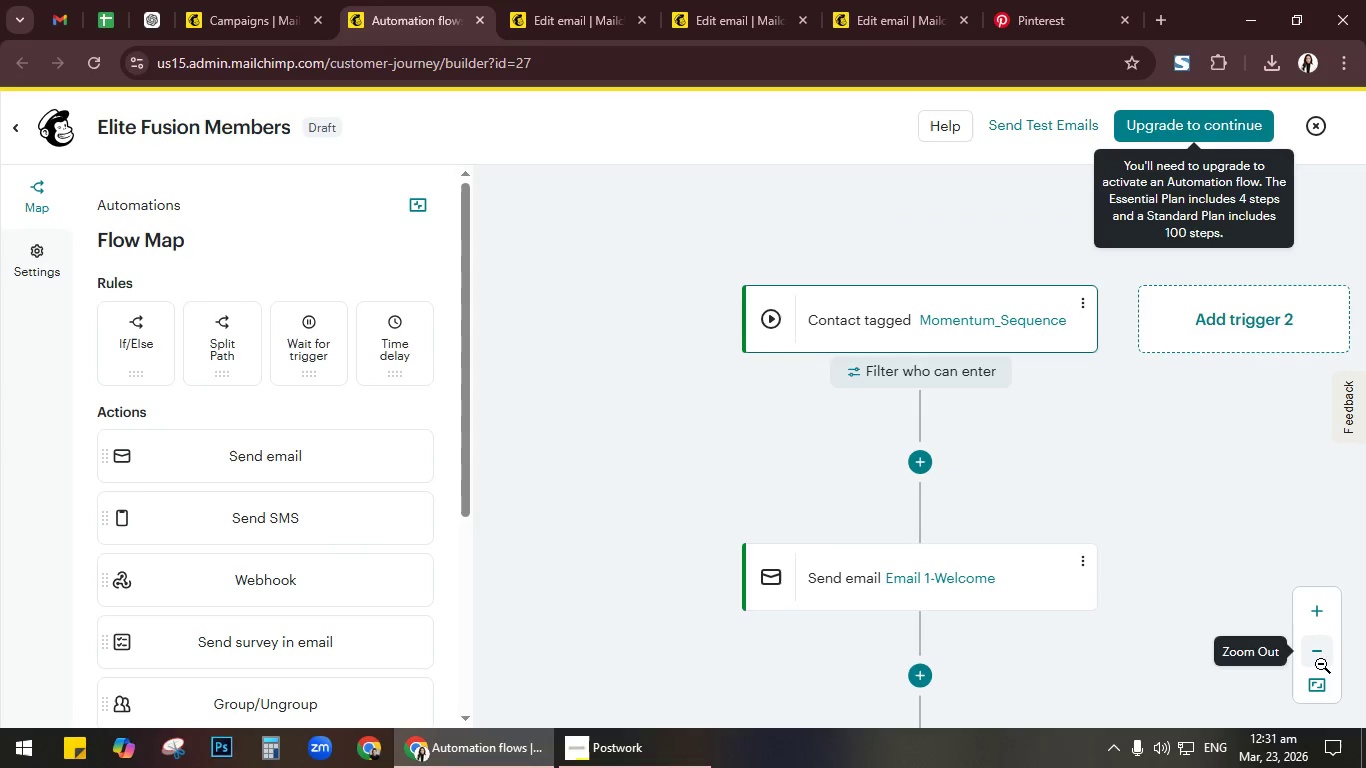 
left_click_drag(start_coordinate=[1122, 521], to_coordinate=[1020, 501])
 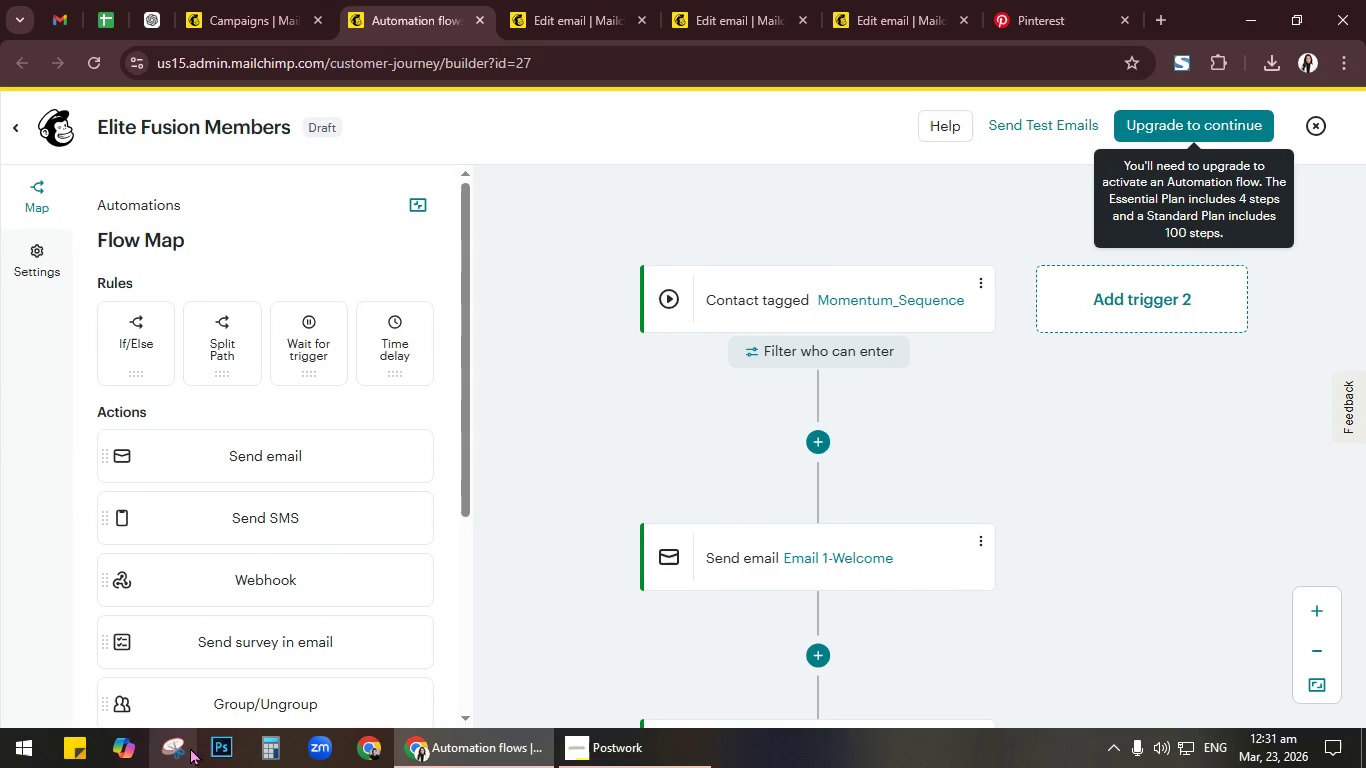 
left_click([182, 746])
 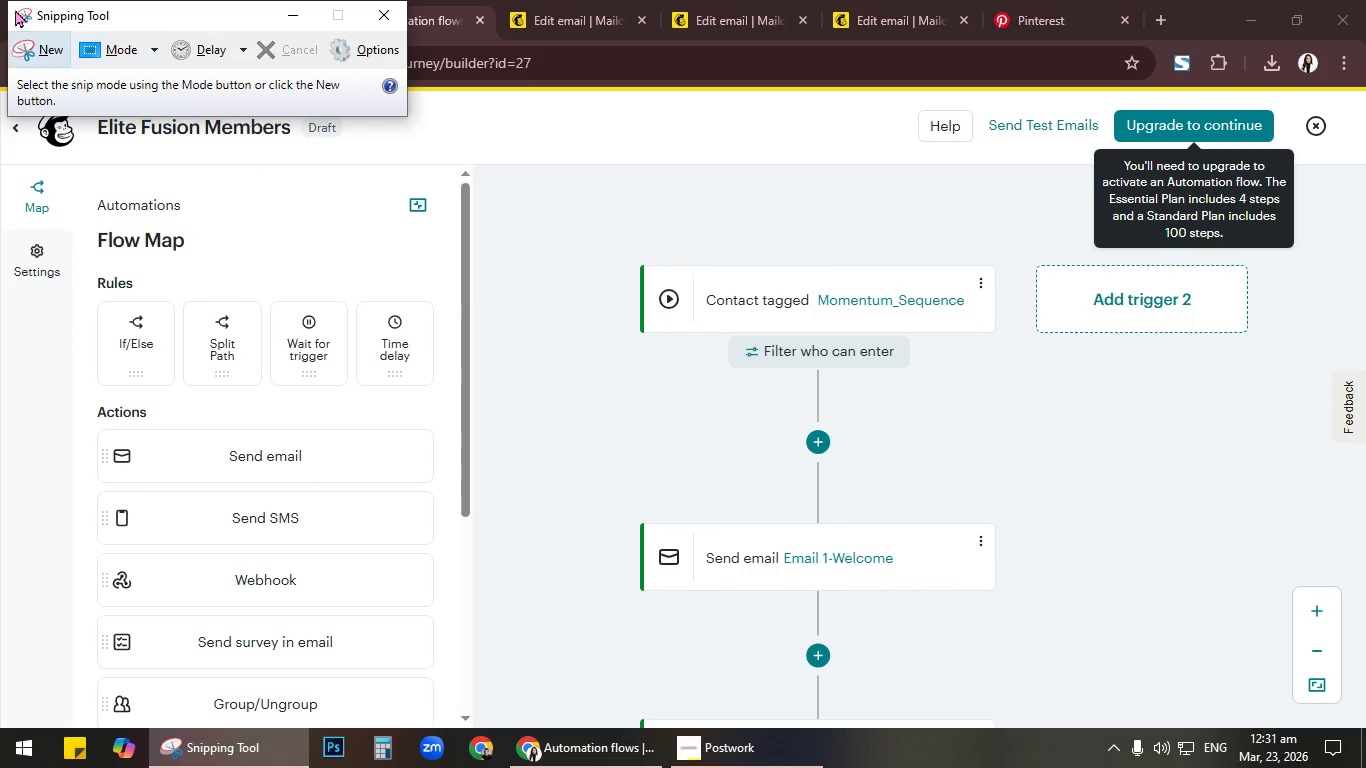 
left_click([50, 47])
 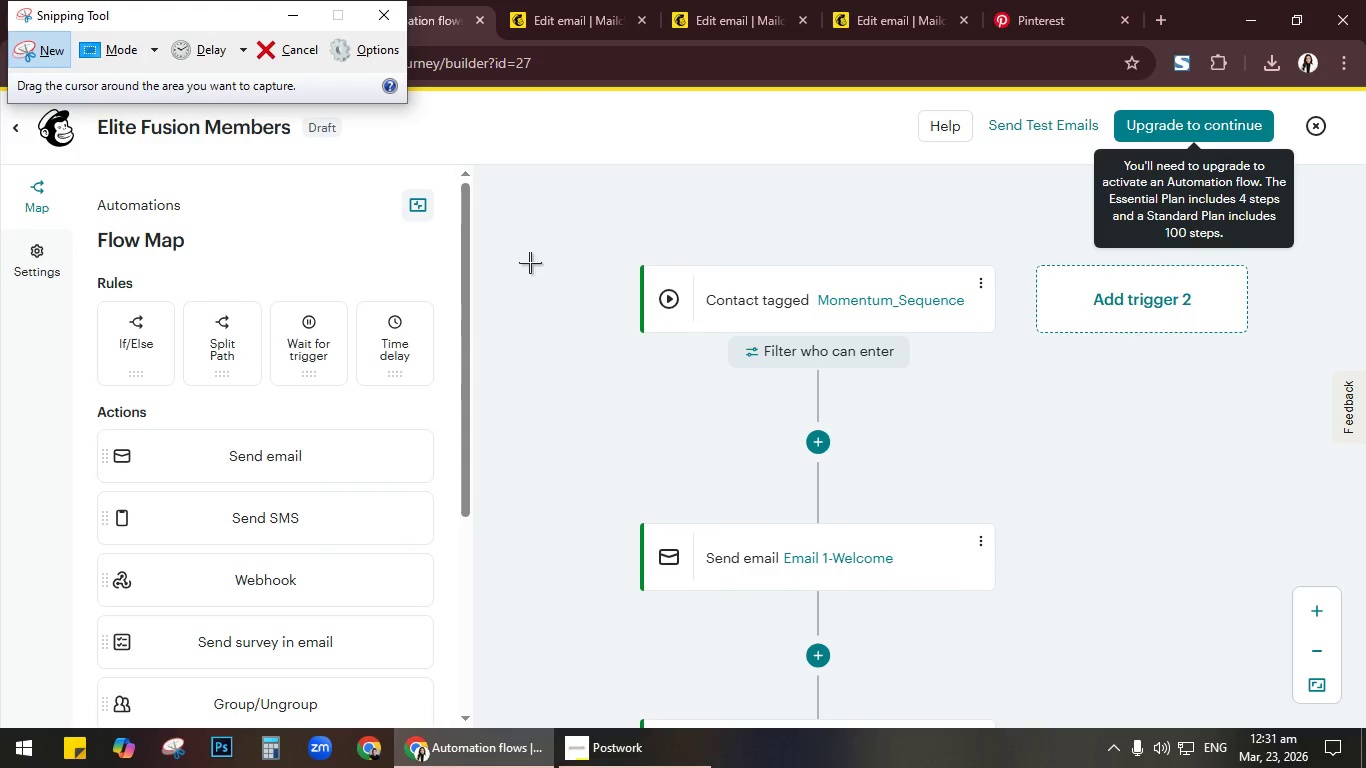 
left_click_drag(start_coordinate=[524, 257], to_coordinate=[1029, 681])
 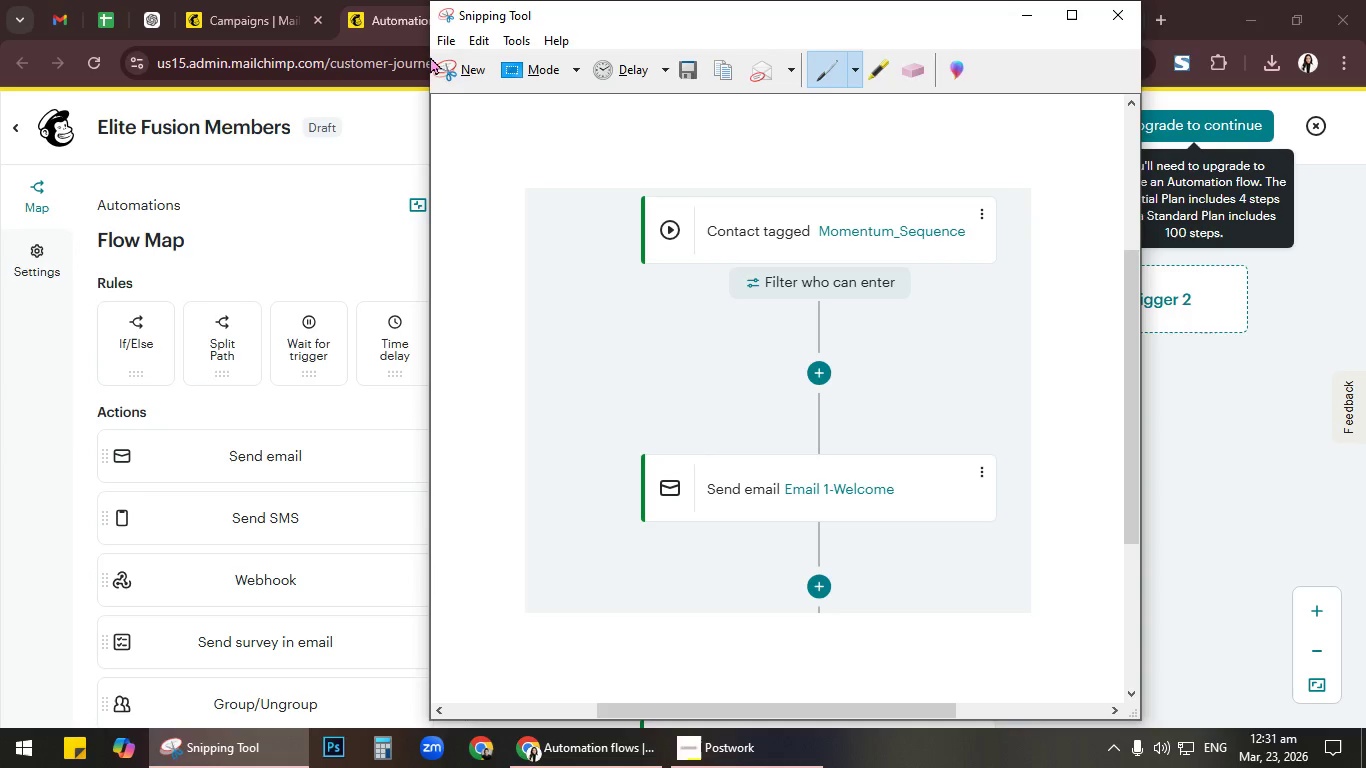 
left_click([443, 64])
 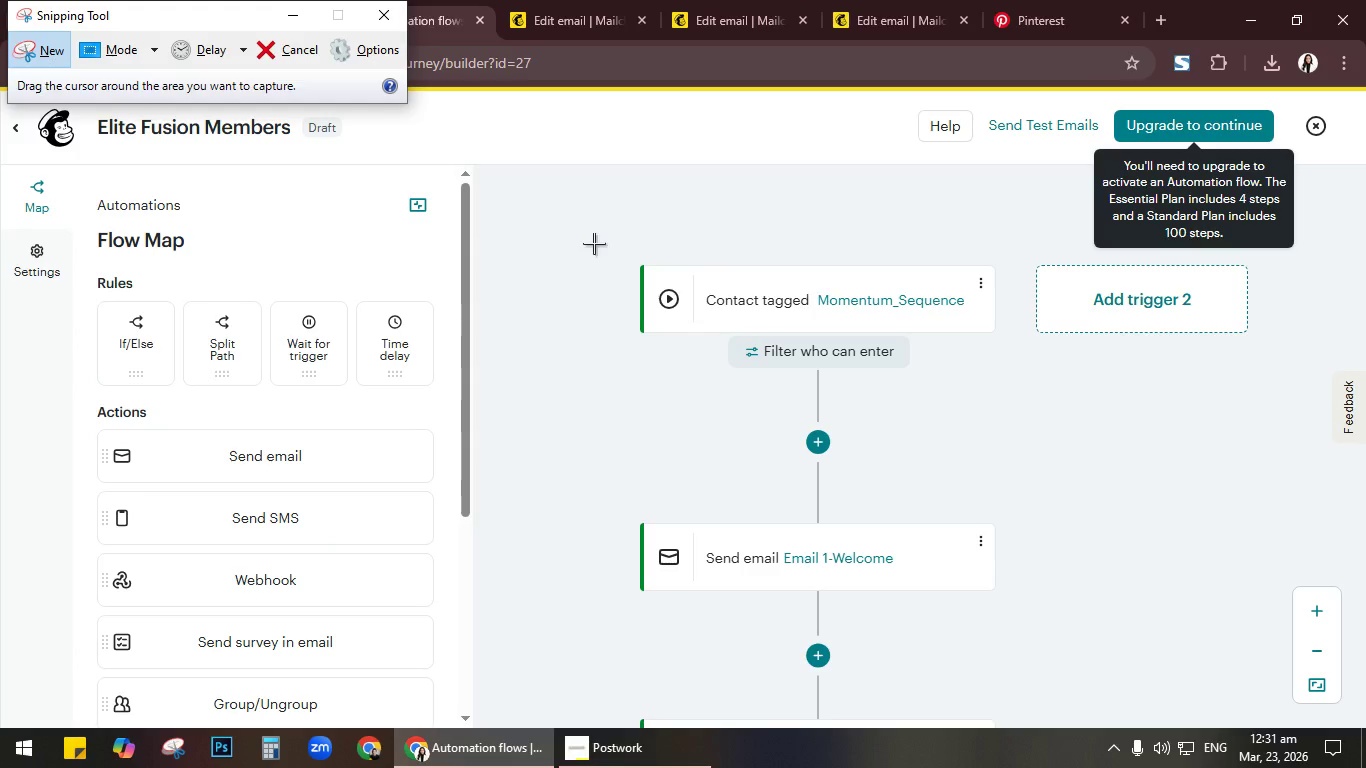 
wait(11.16)
 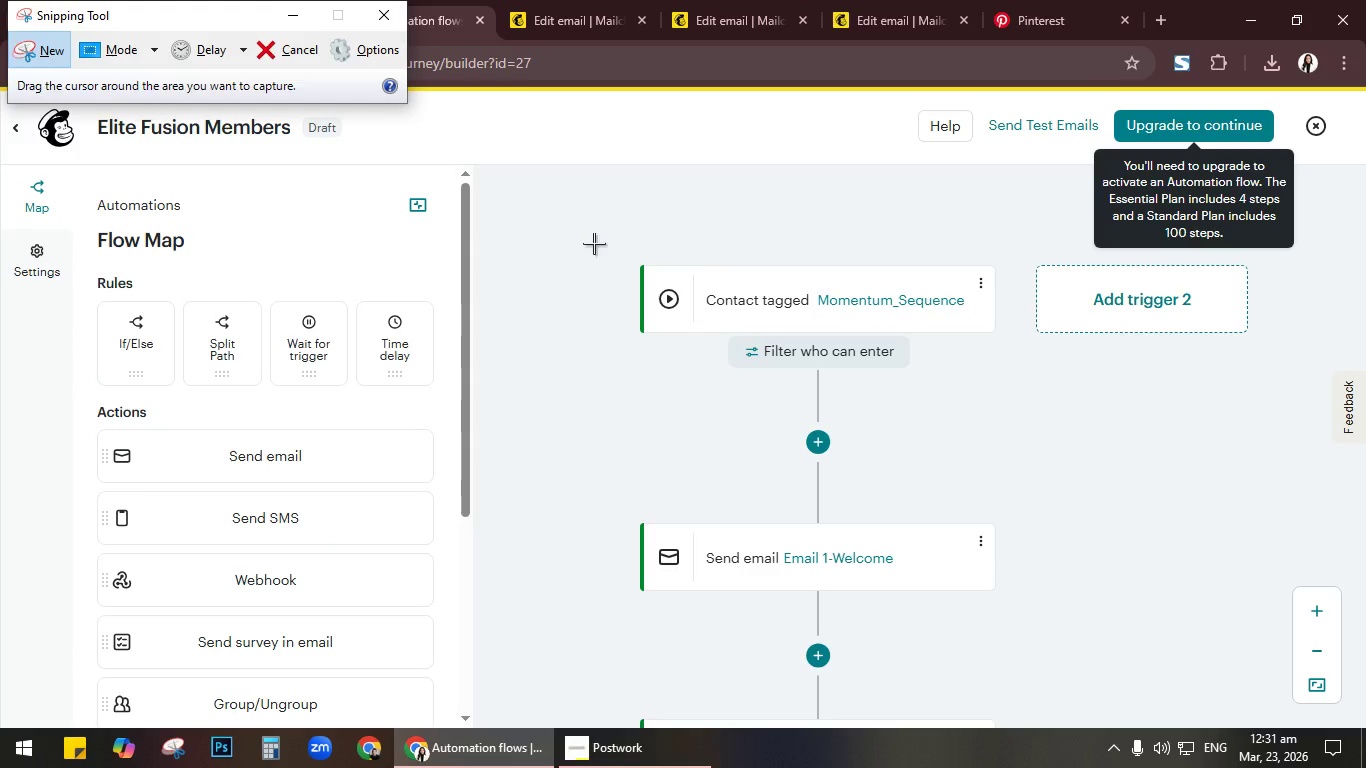 
left_click_drag(start_coordinate=[594, 243], to_coordinate=[1024, 675])
 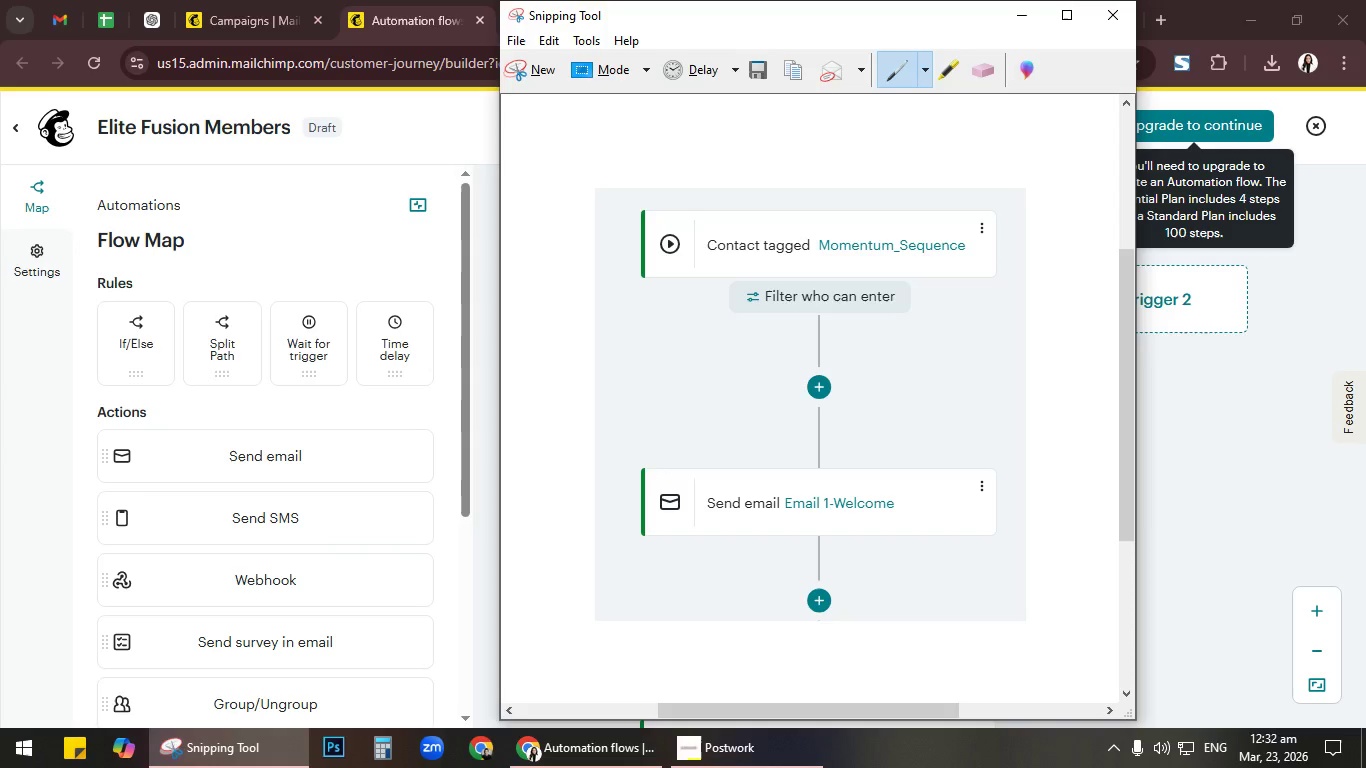 
wait(50.81)
 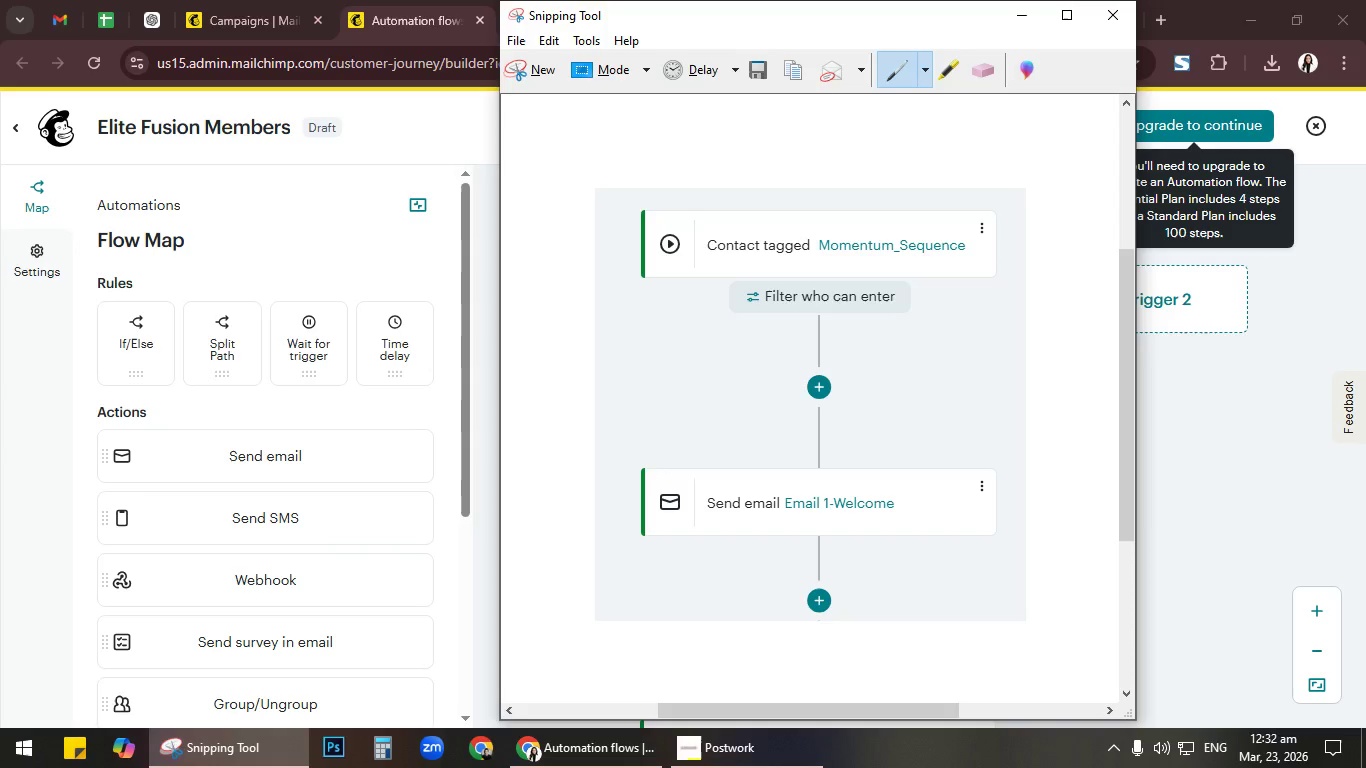 
left_click([515, 40])
 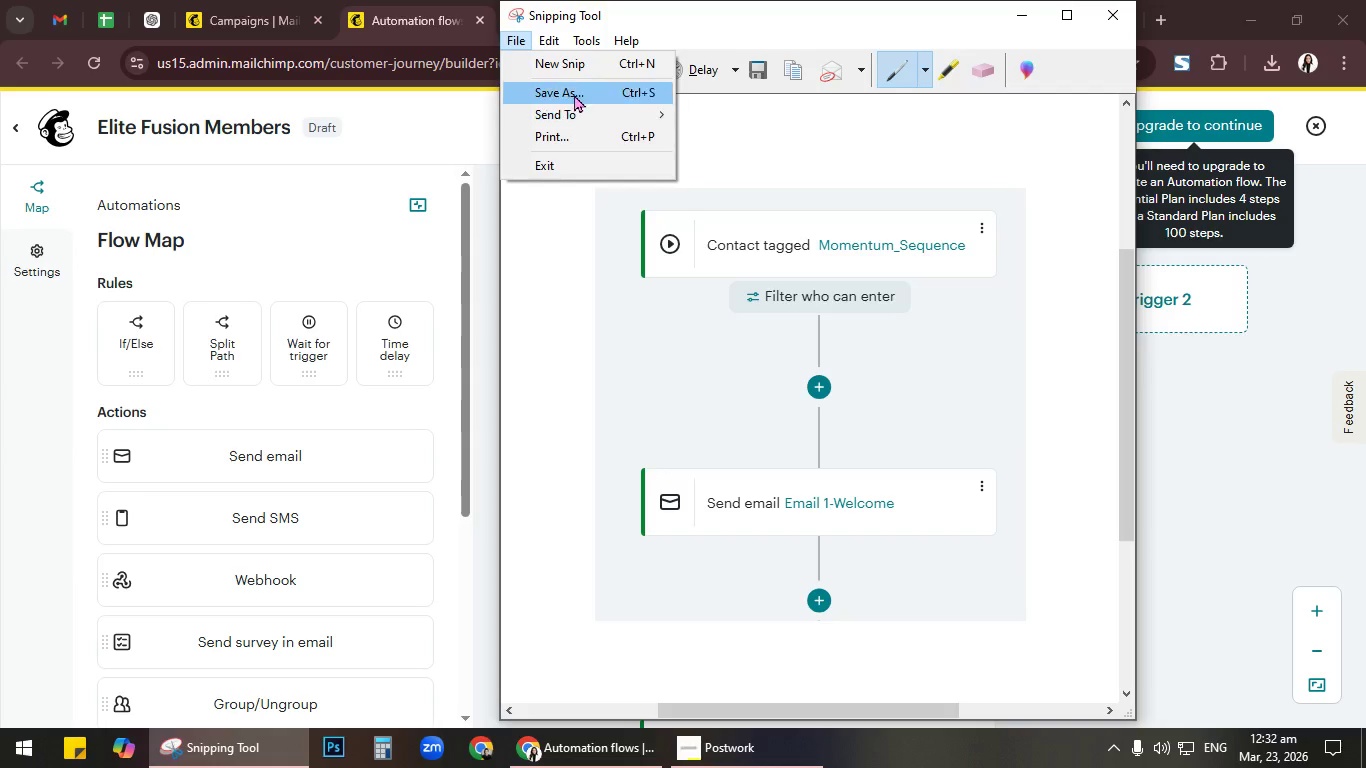 
left_click([576, 91])
 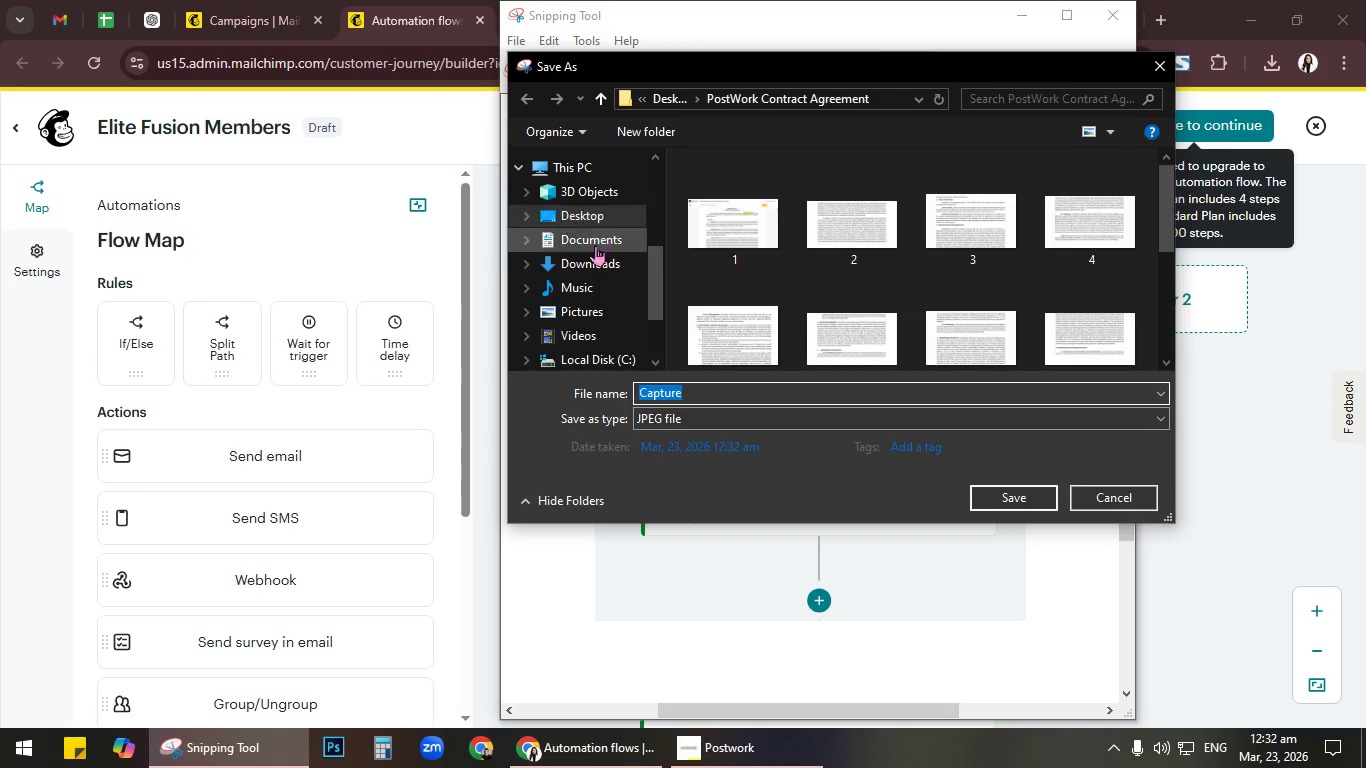 
left_click([597, 216])
 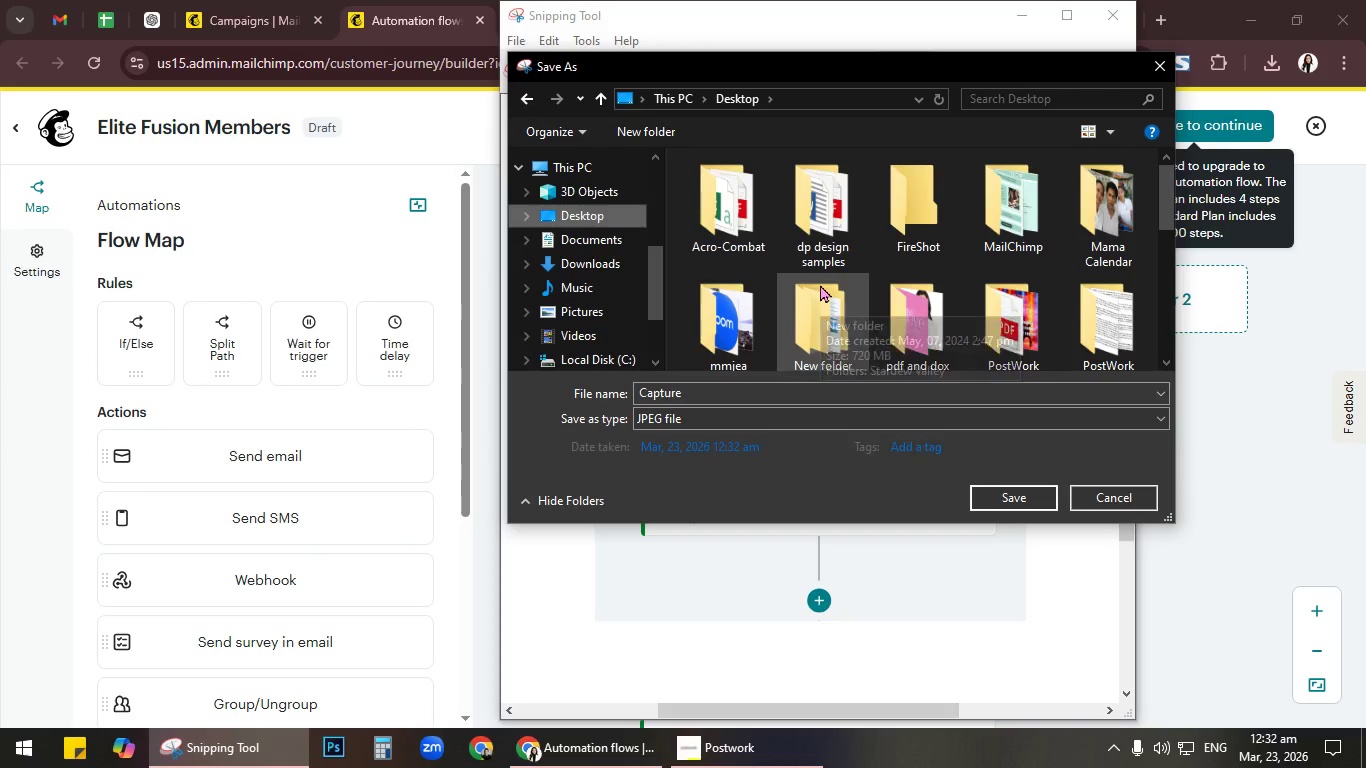 
double_click([758, 221])
 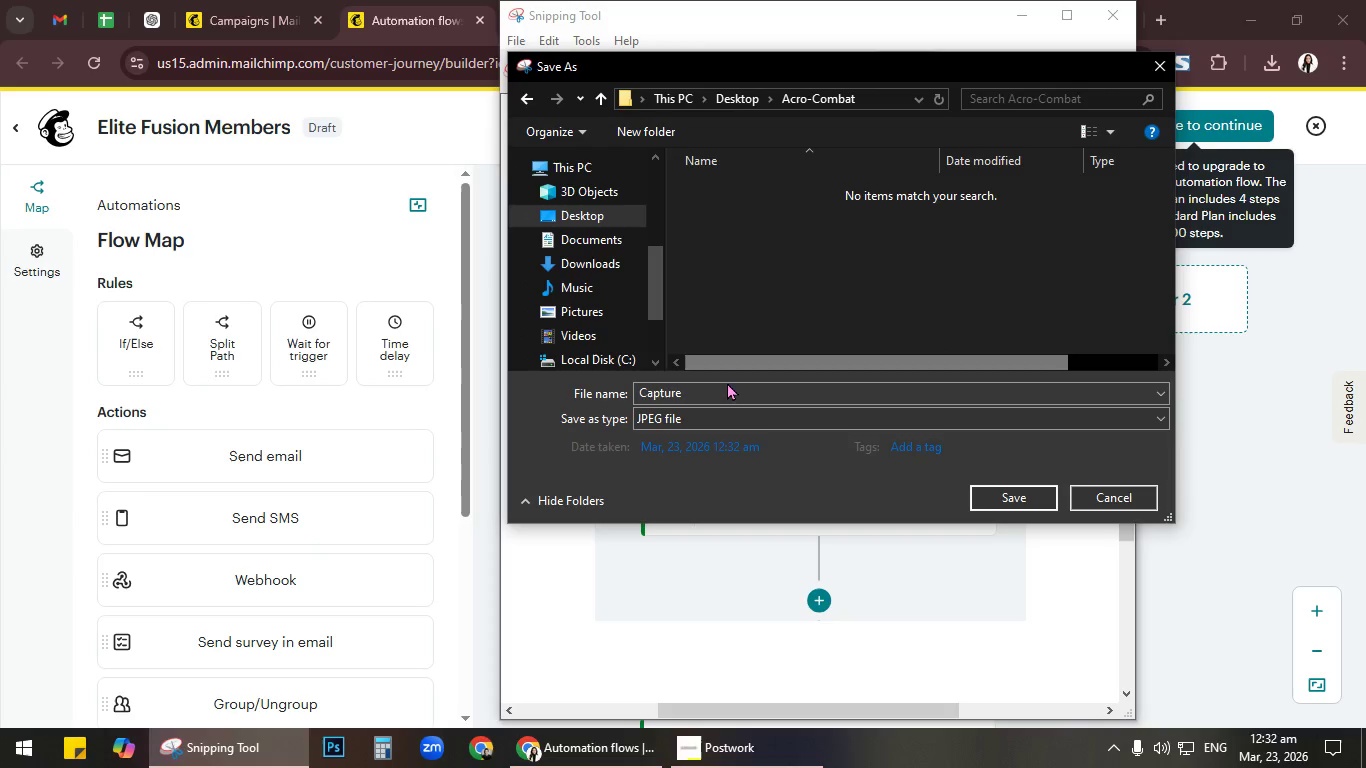 
left_click([728, 390])
 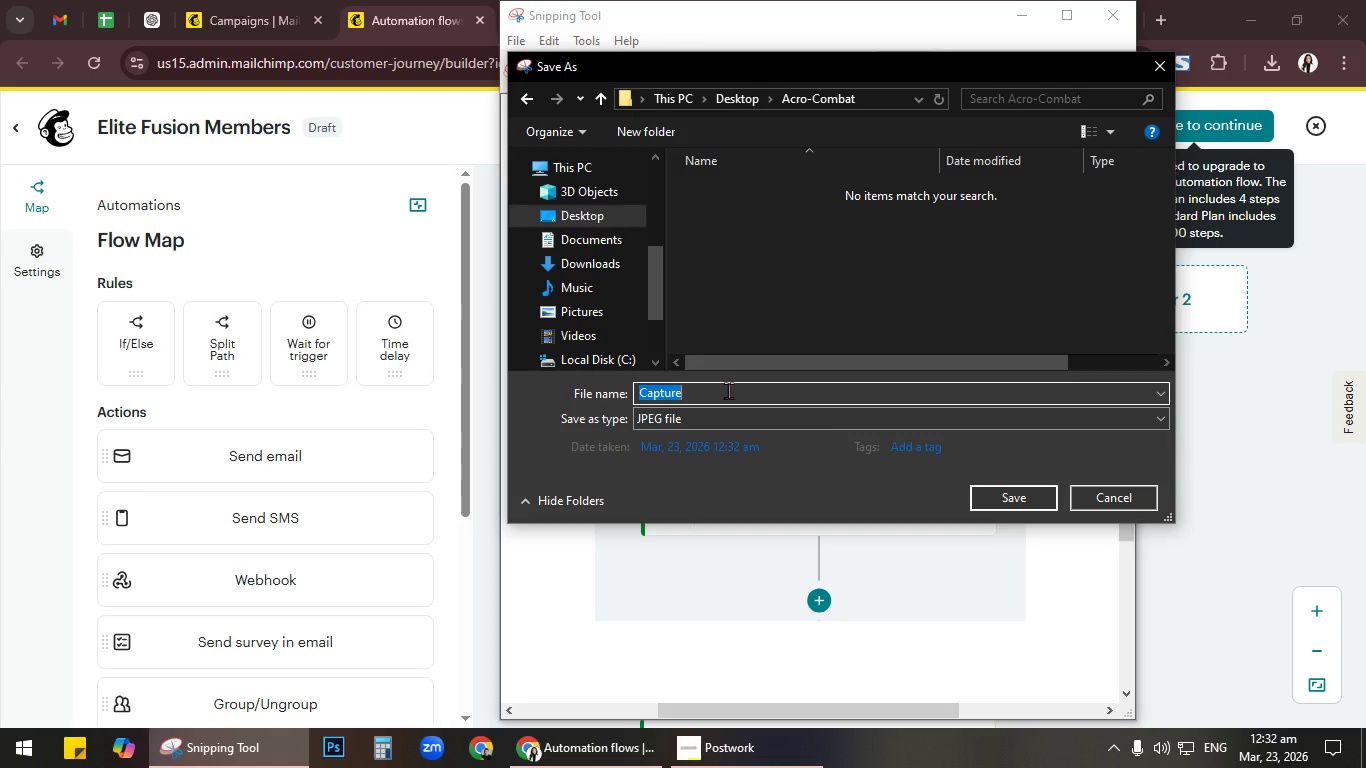 
type(Trigger)
 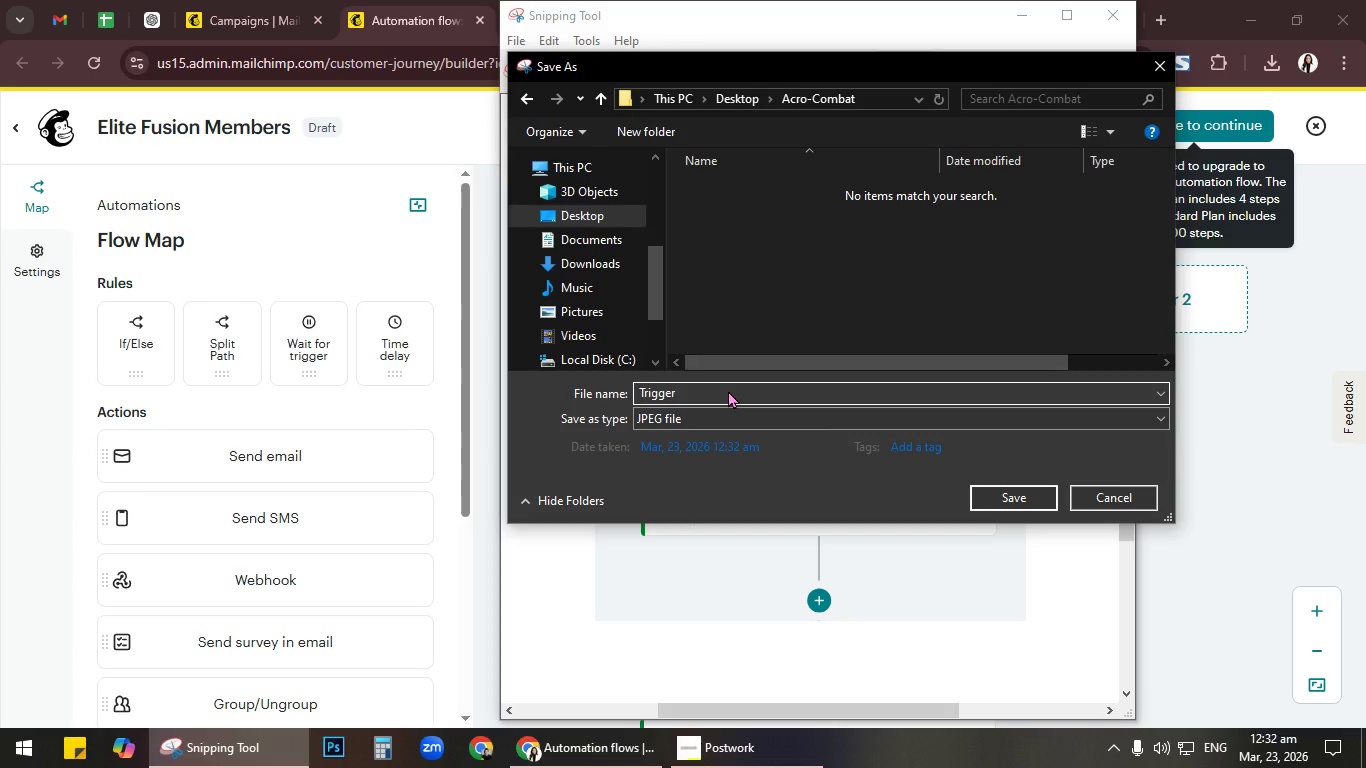 
wait(5.52)
 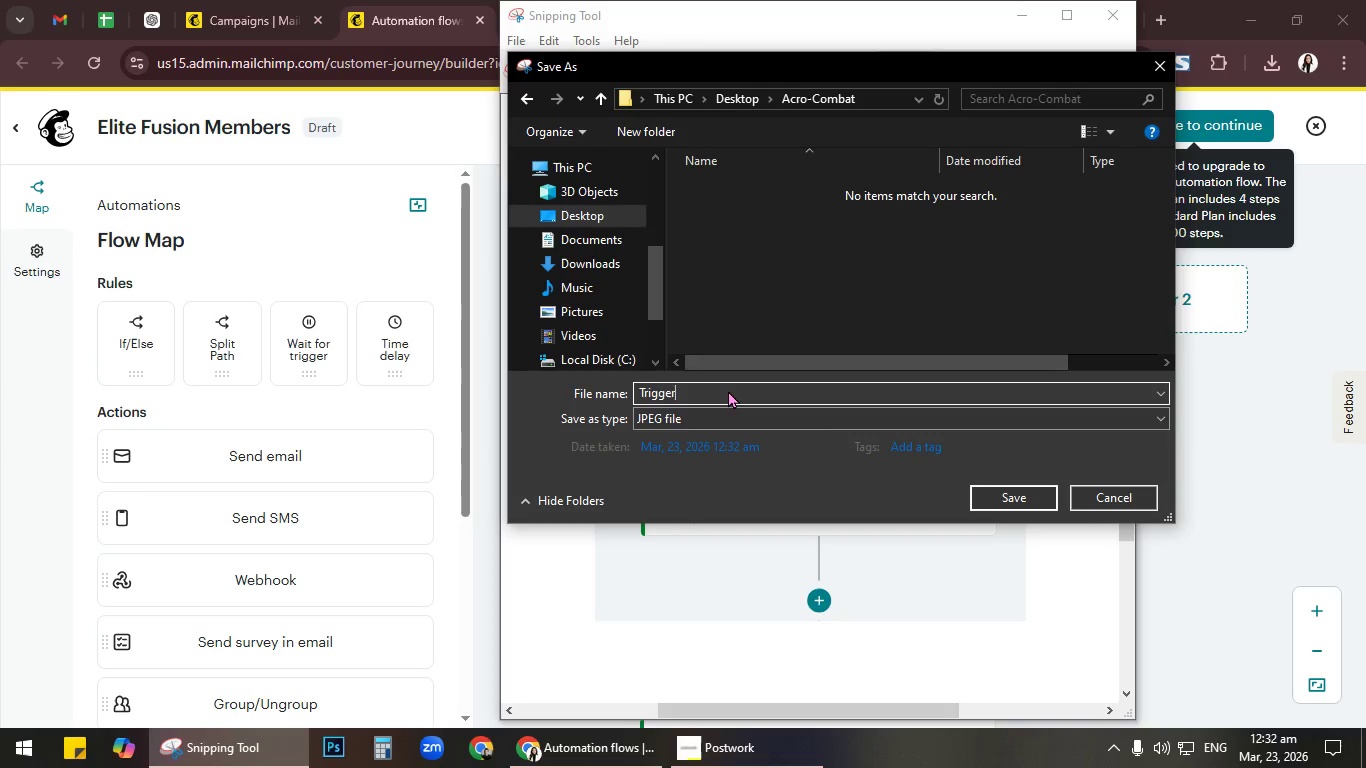 
key(Shift+Semicolon)
 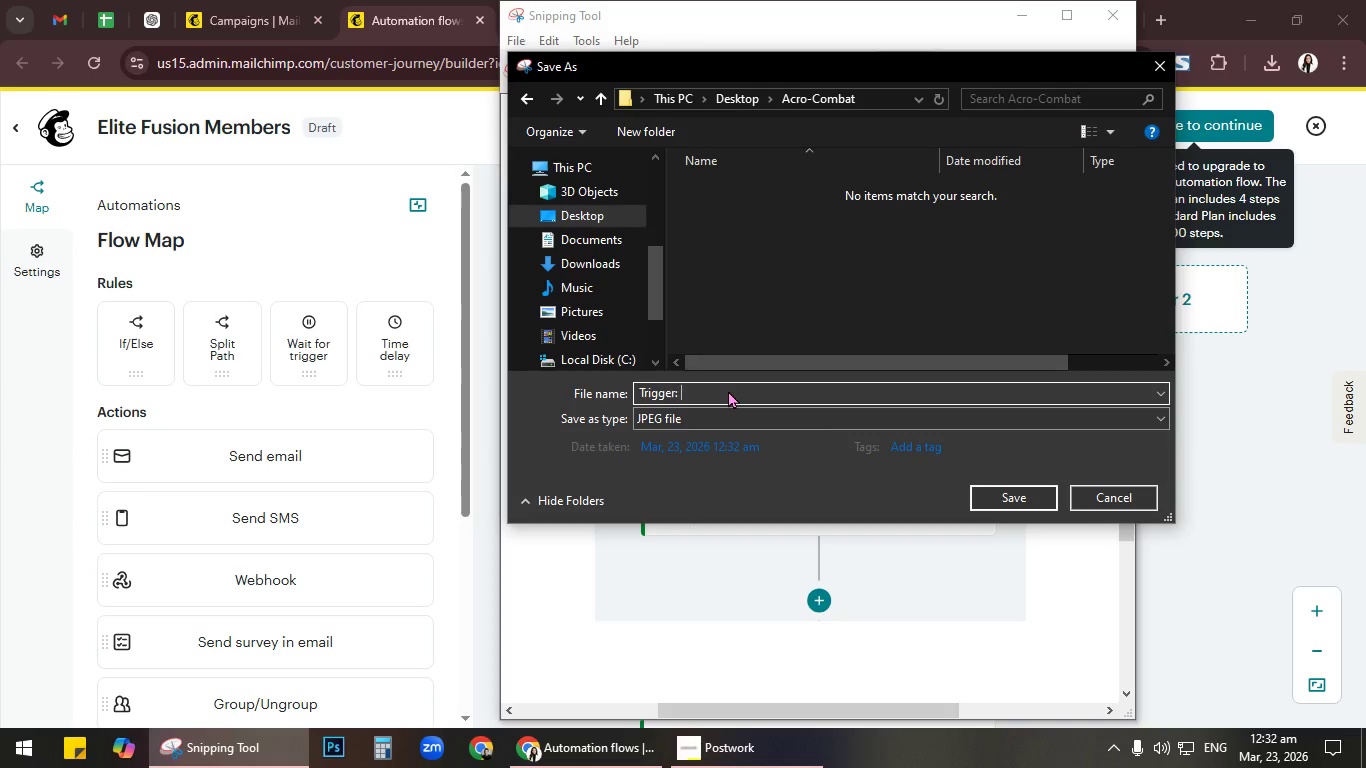 
key(Space)
 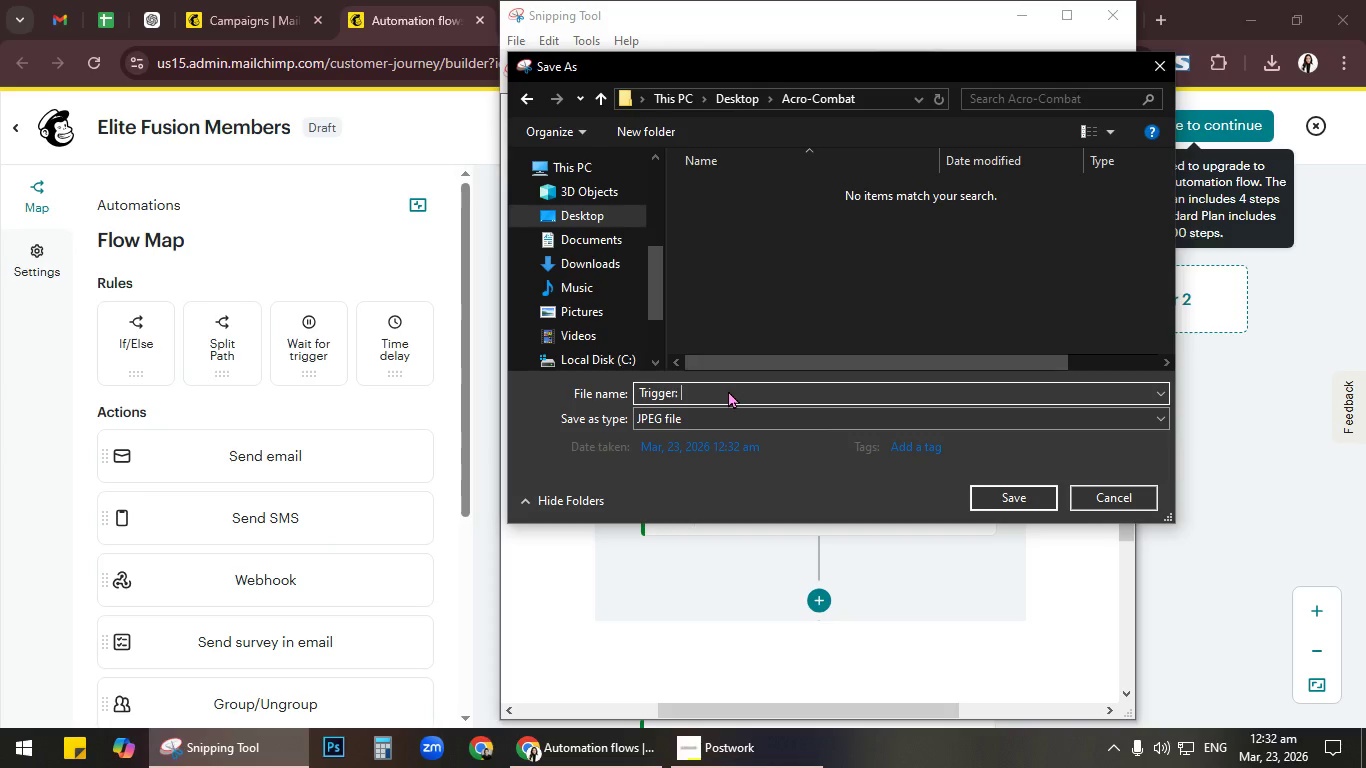 
hold_key(key=Backspace, duration=0.92)
 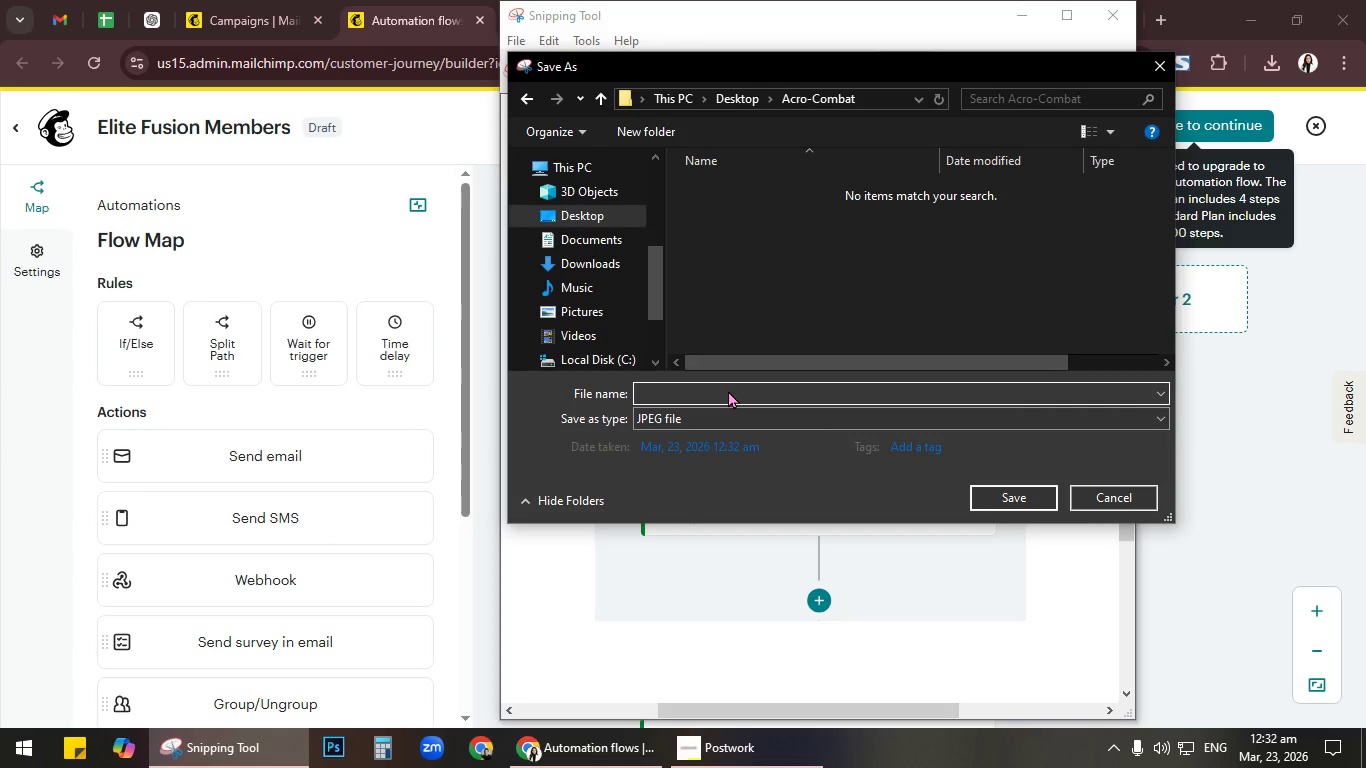 
type(Auto,a)
key(Backspace)
key(Backspace)
type(mation: Triggr)
 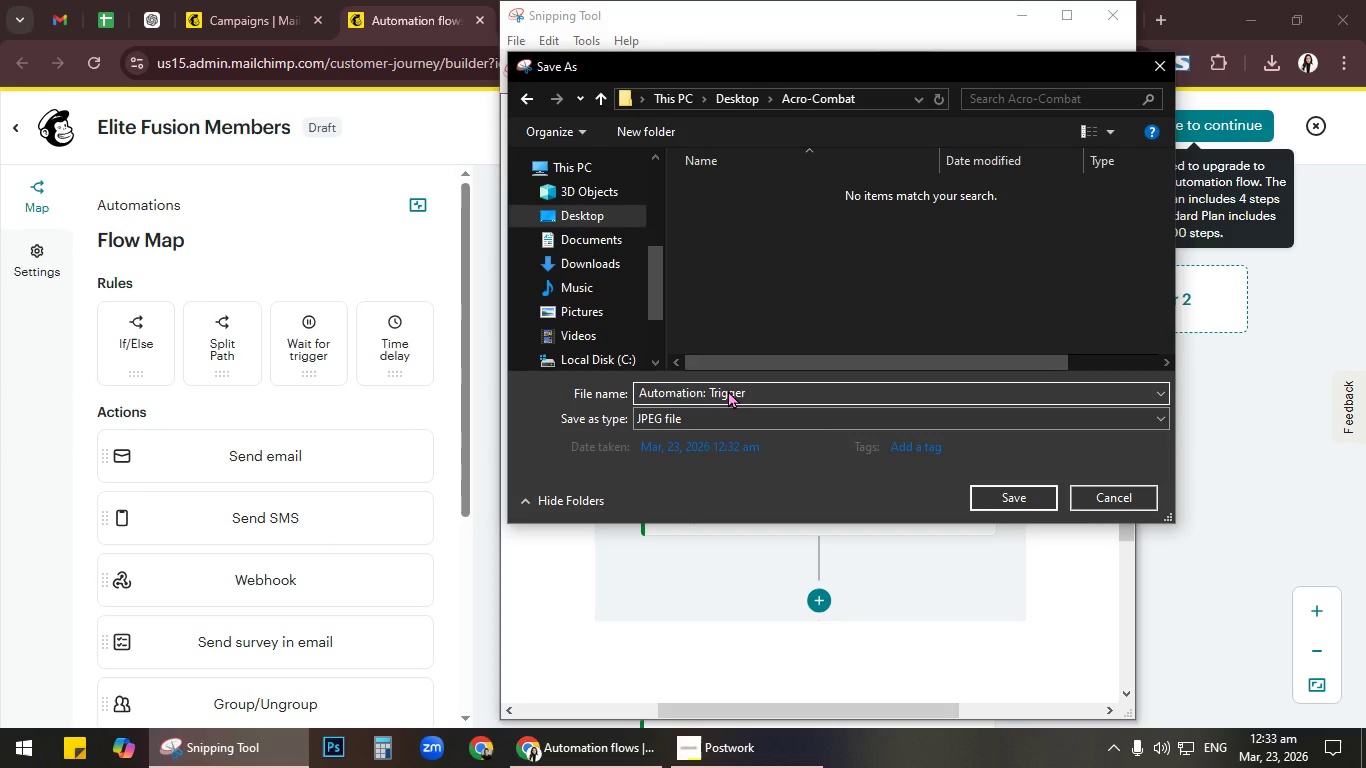 
 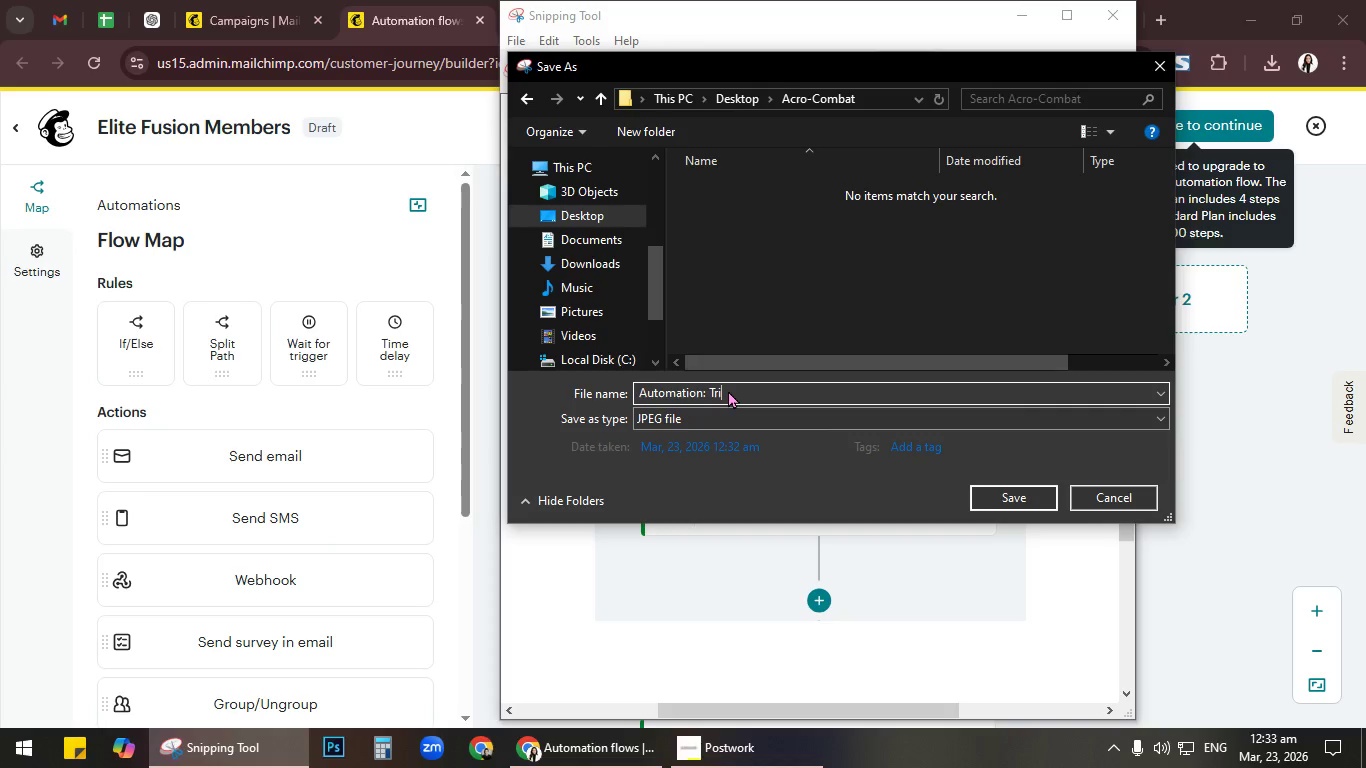 
hold_key(key=E, duration=0.34)
 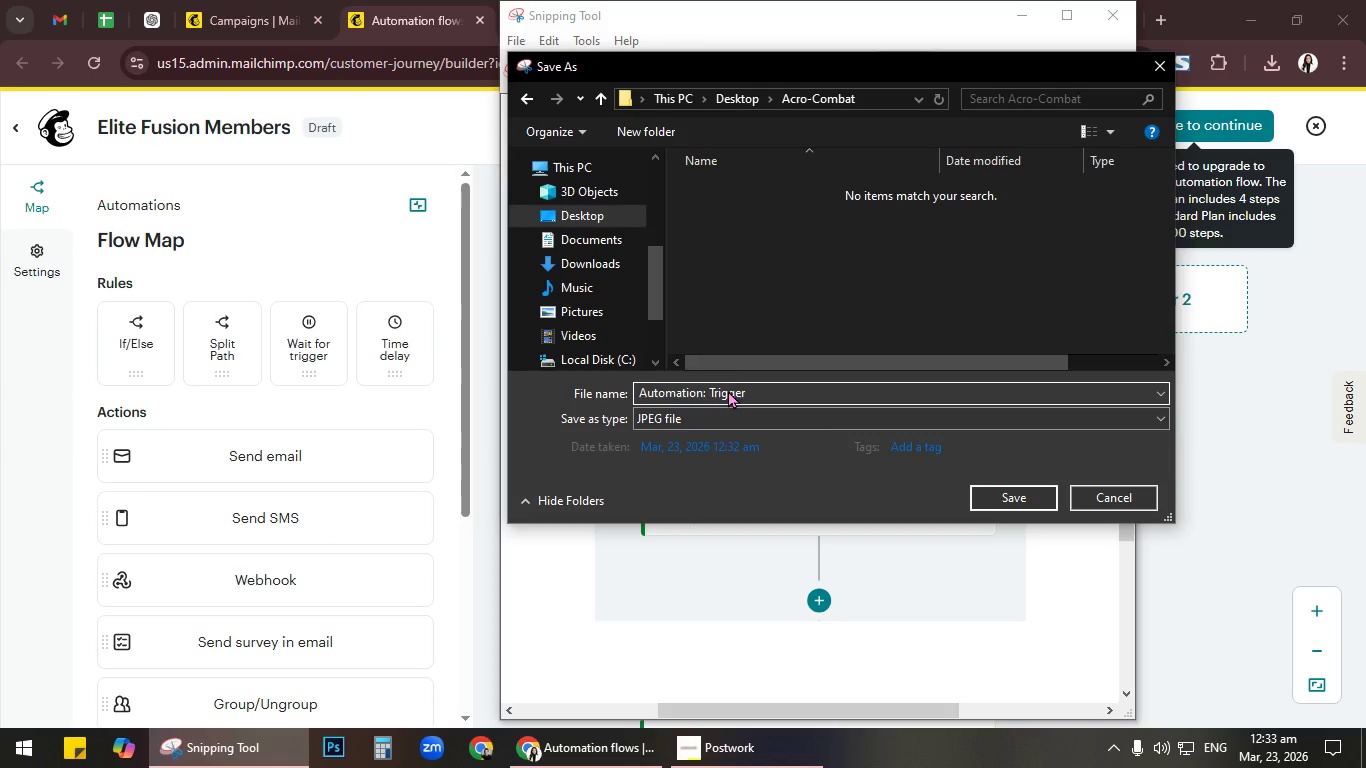 
key(Enter)
 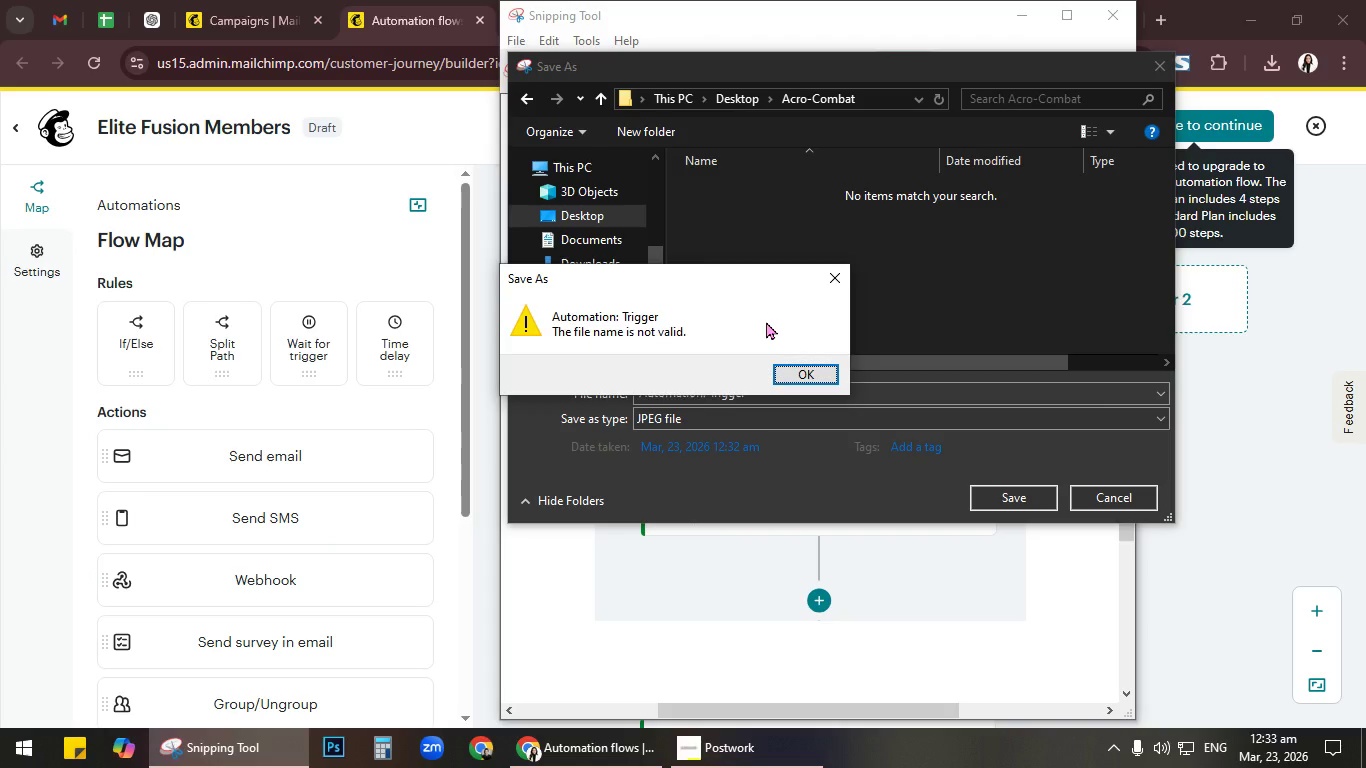 
left_click([840, 282])
 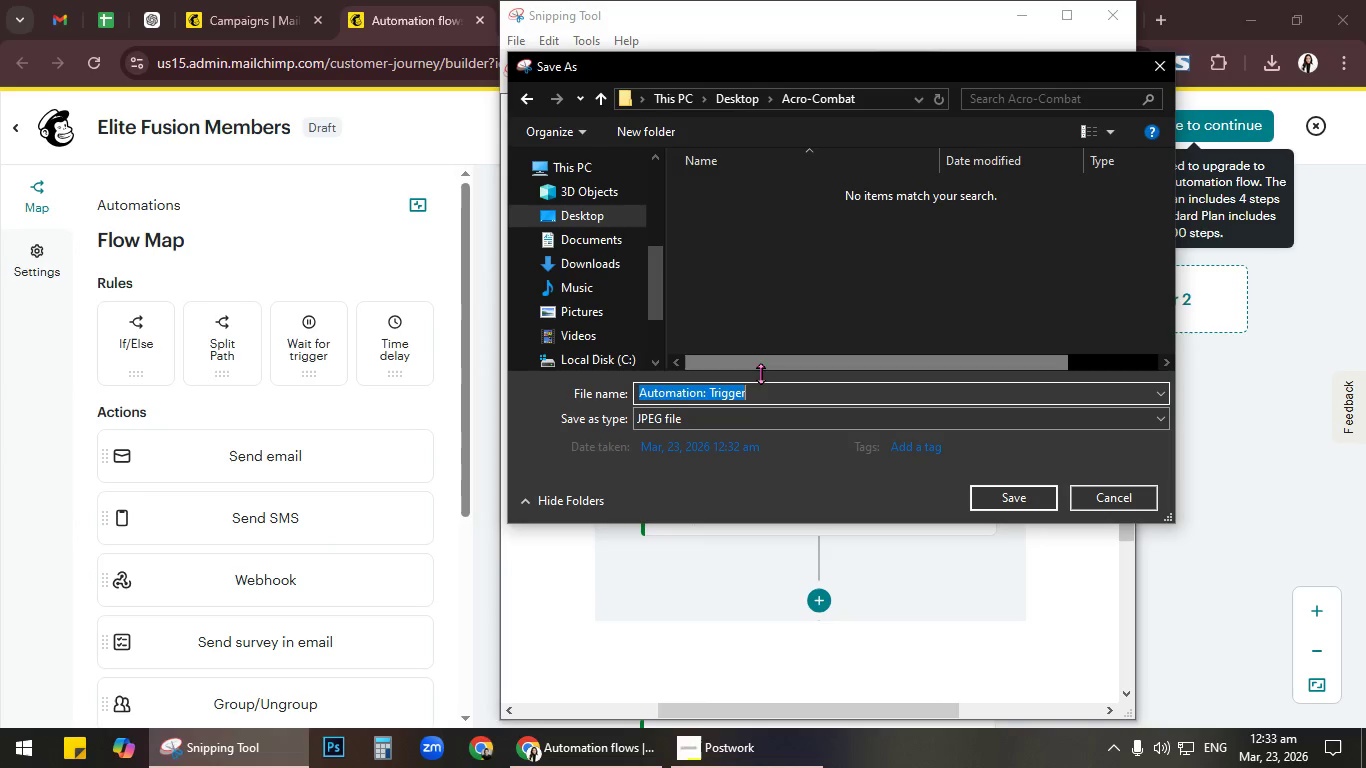 
left_click([753, 388])
 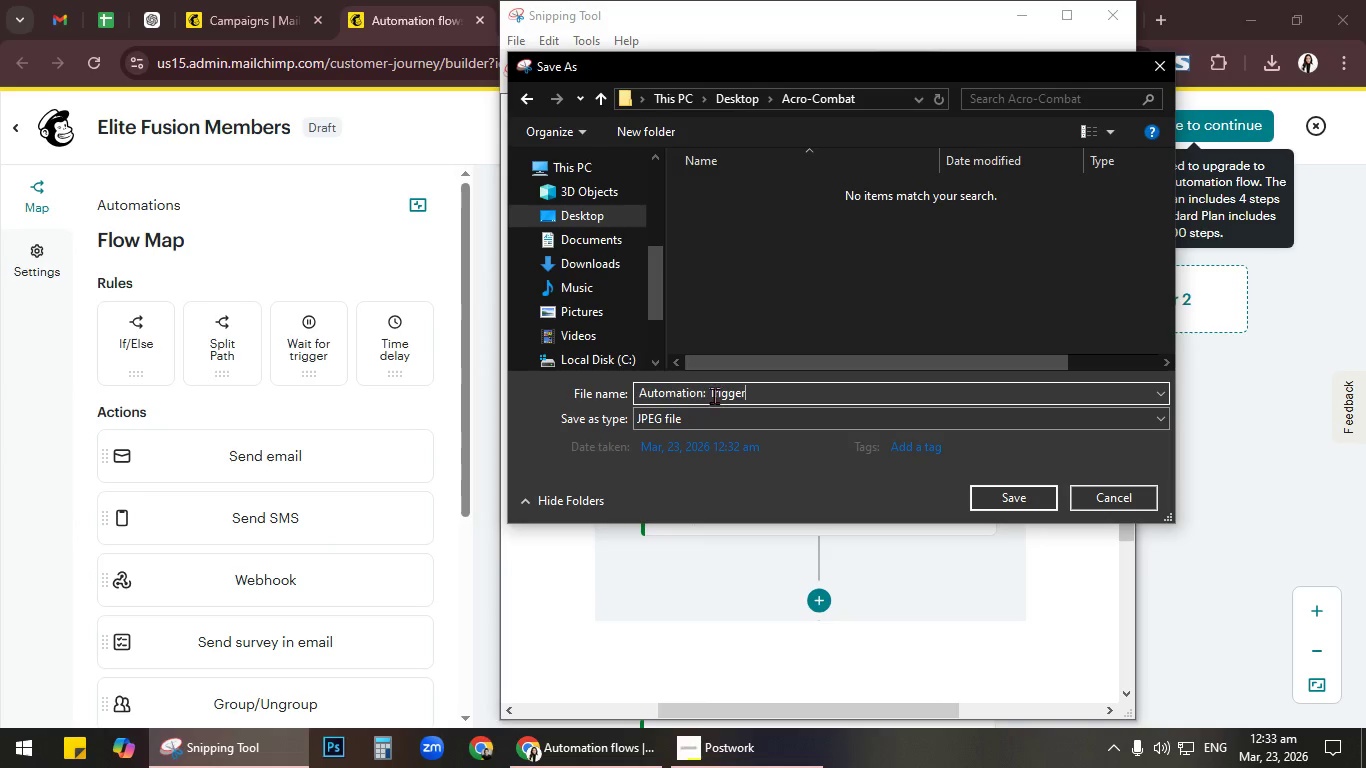 
left_click([714, 395])
 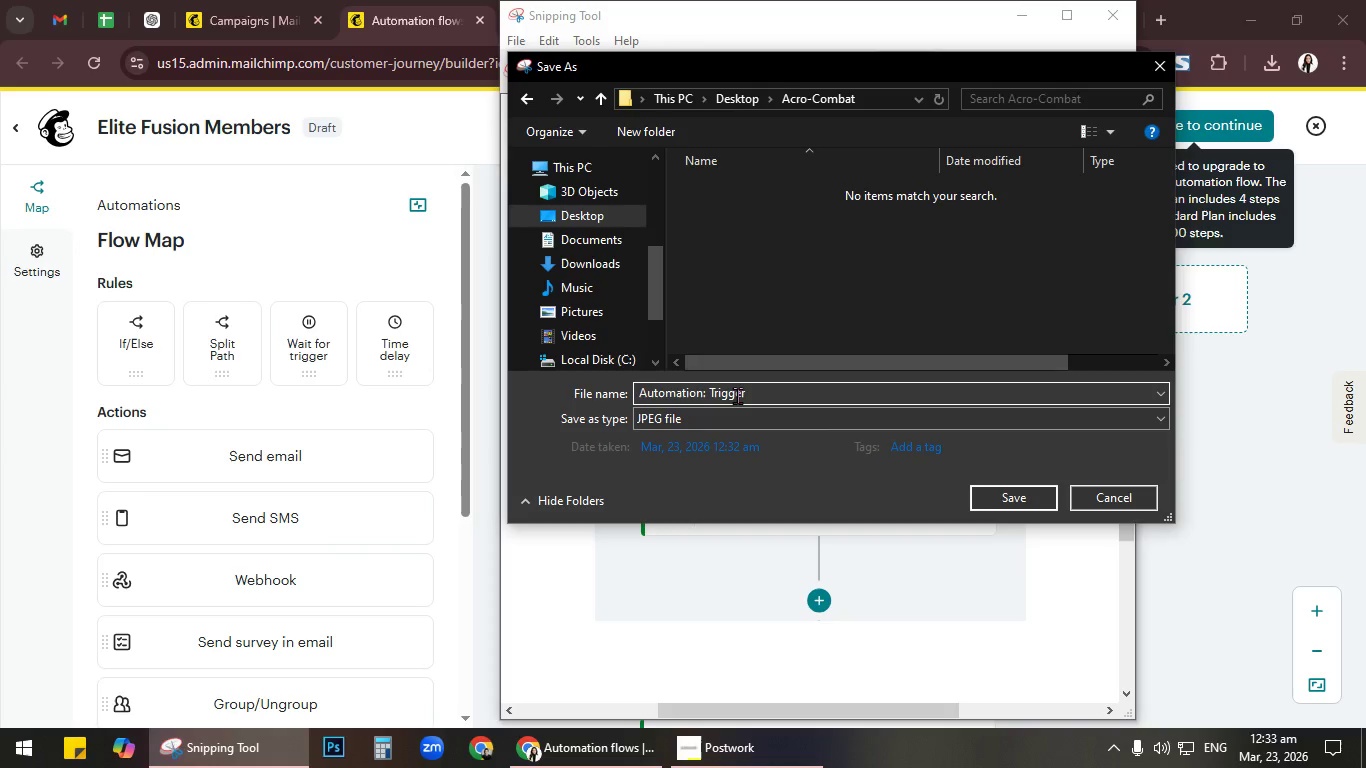 
key(ArrowLeft)
 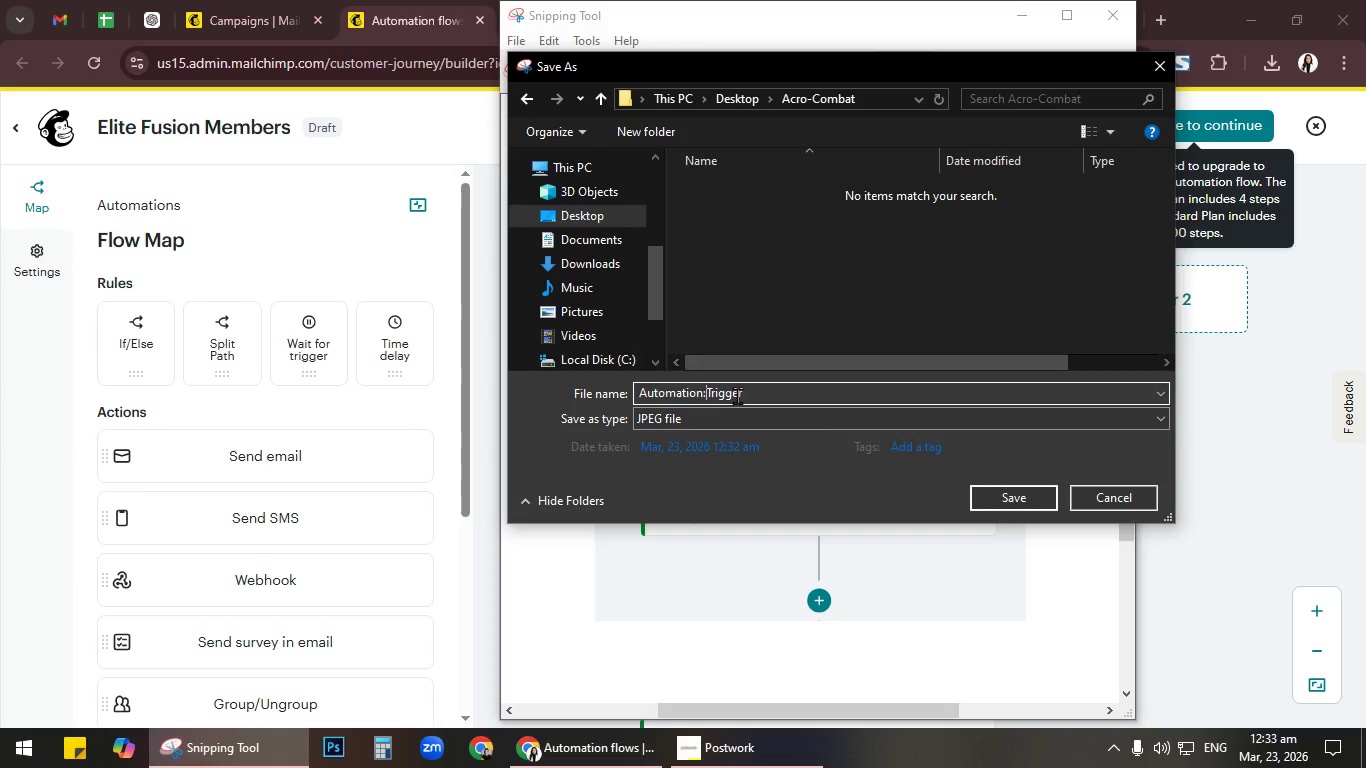 
key(Backspace)
 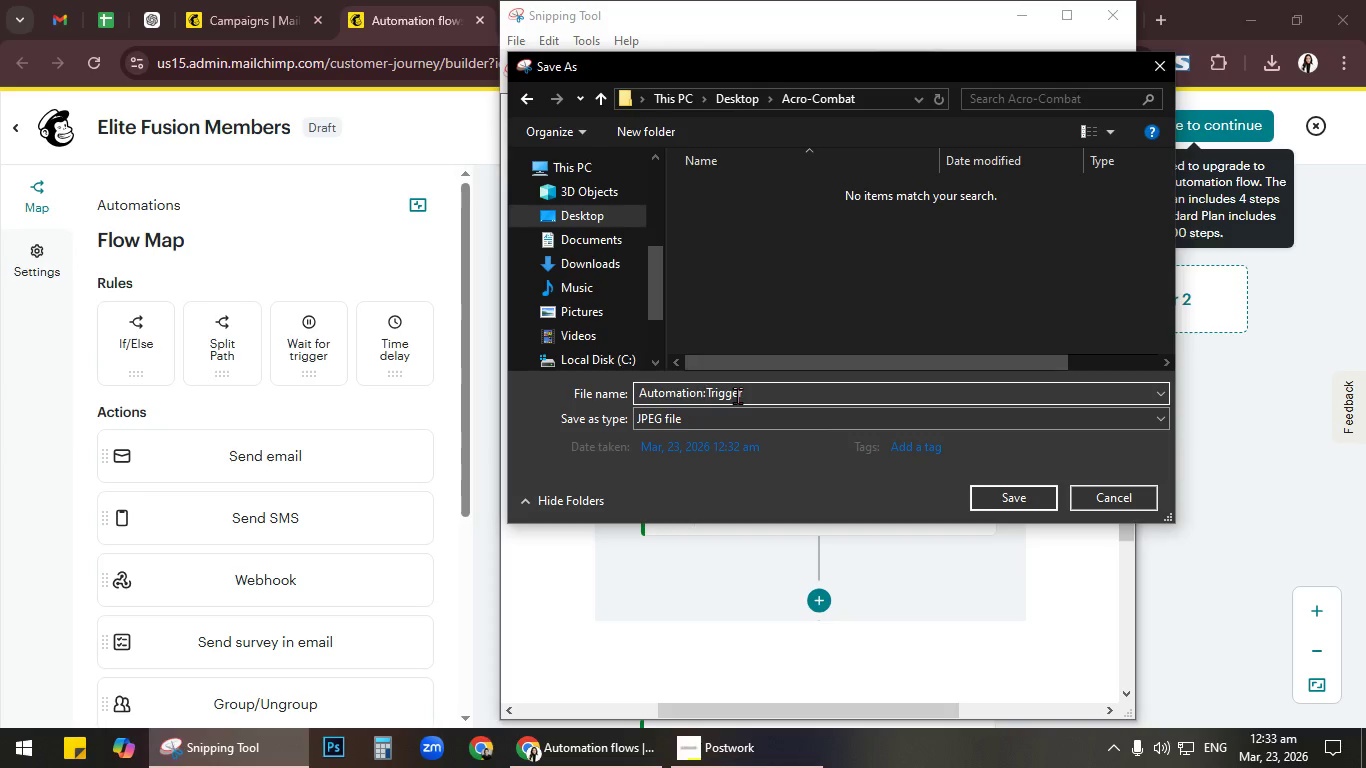 
key(Minus)
 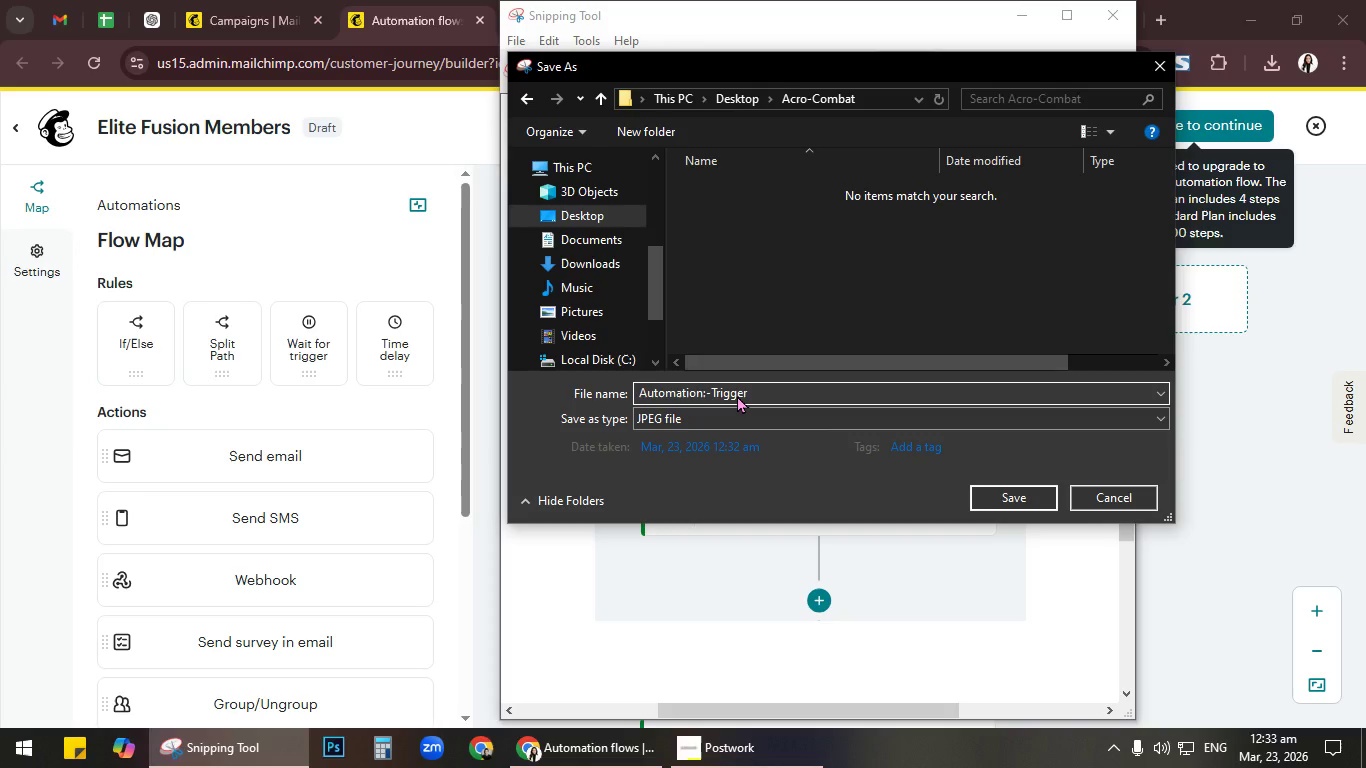 
key(Backspace)
 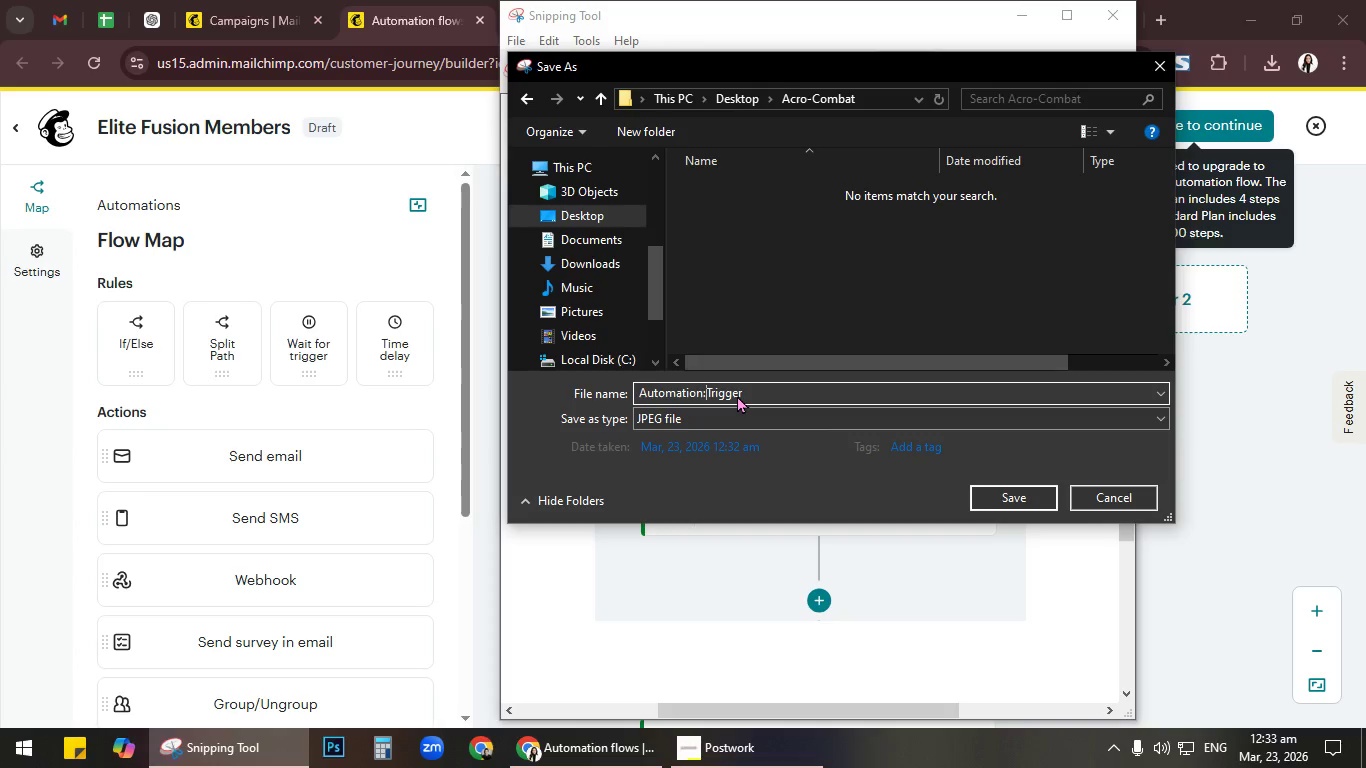 
key(Backspace)
 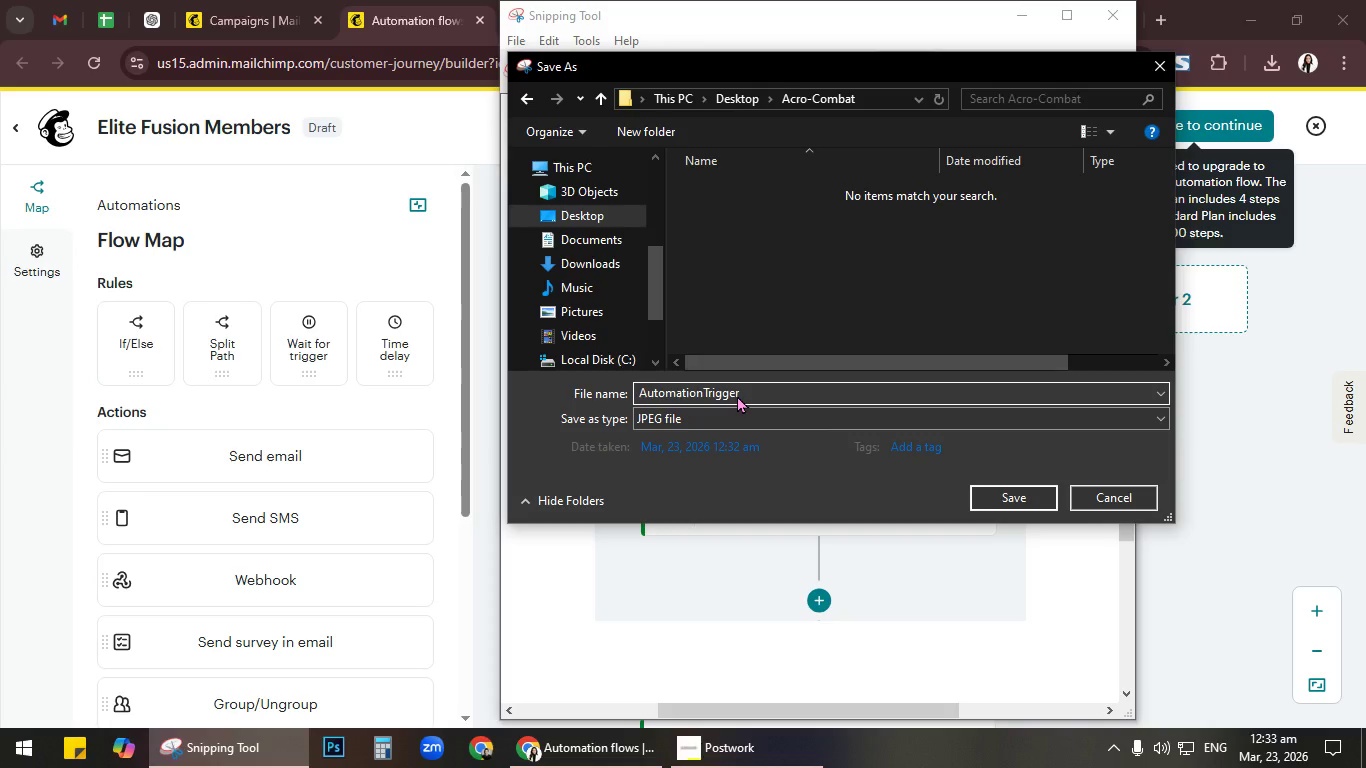 
key(Minus)
 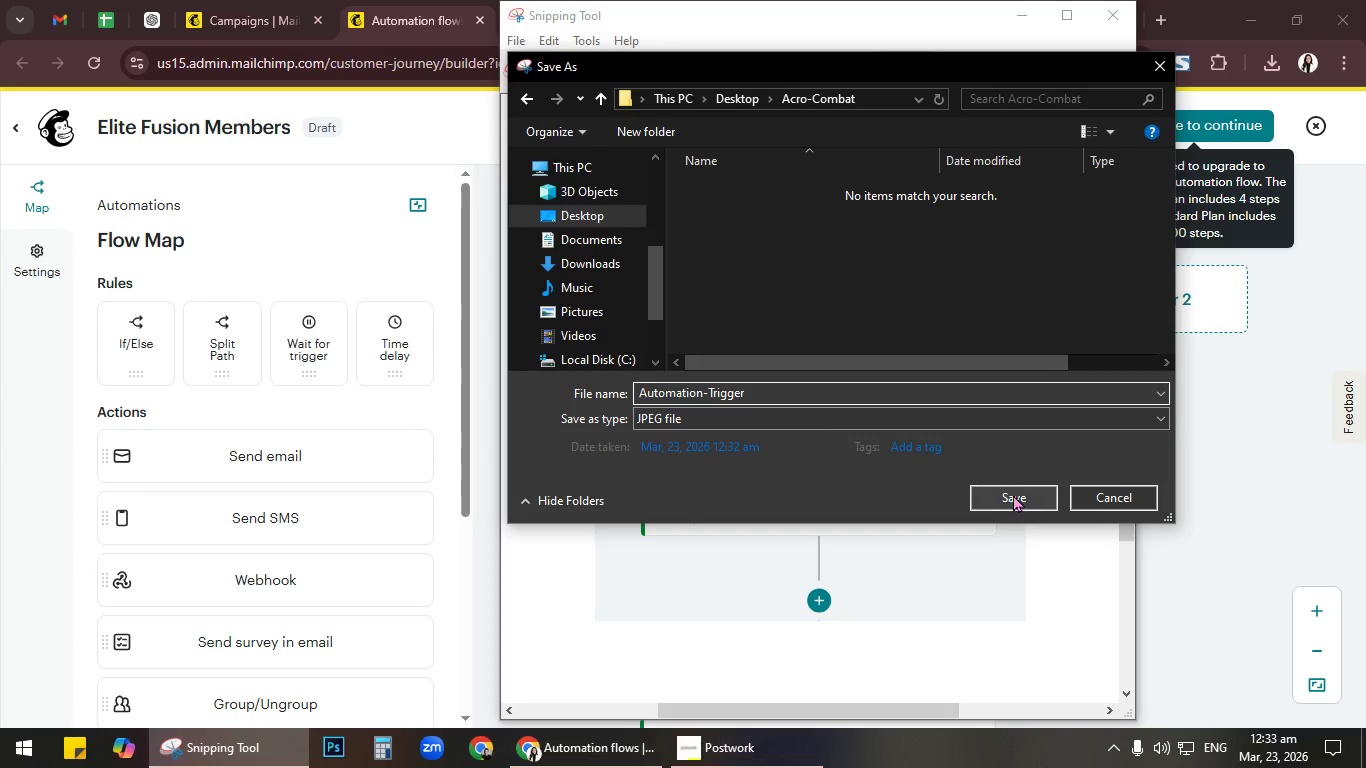 
left_click([1013, 494])
 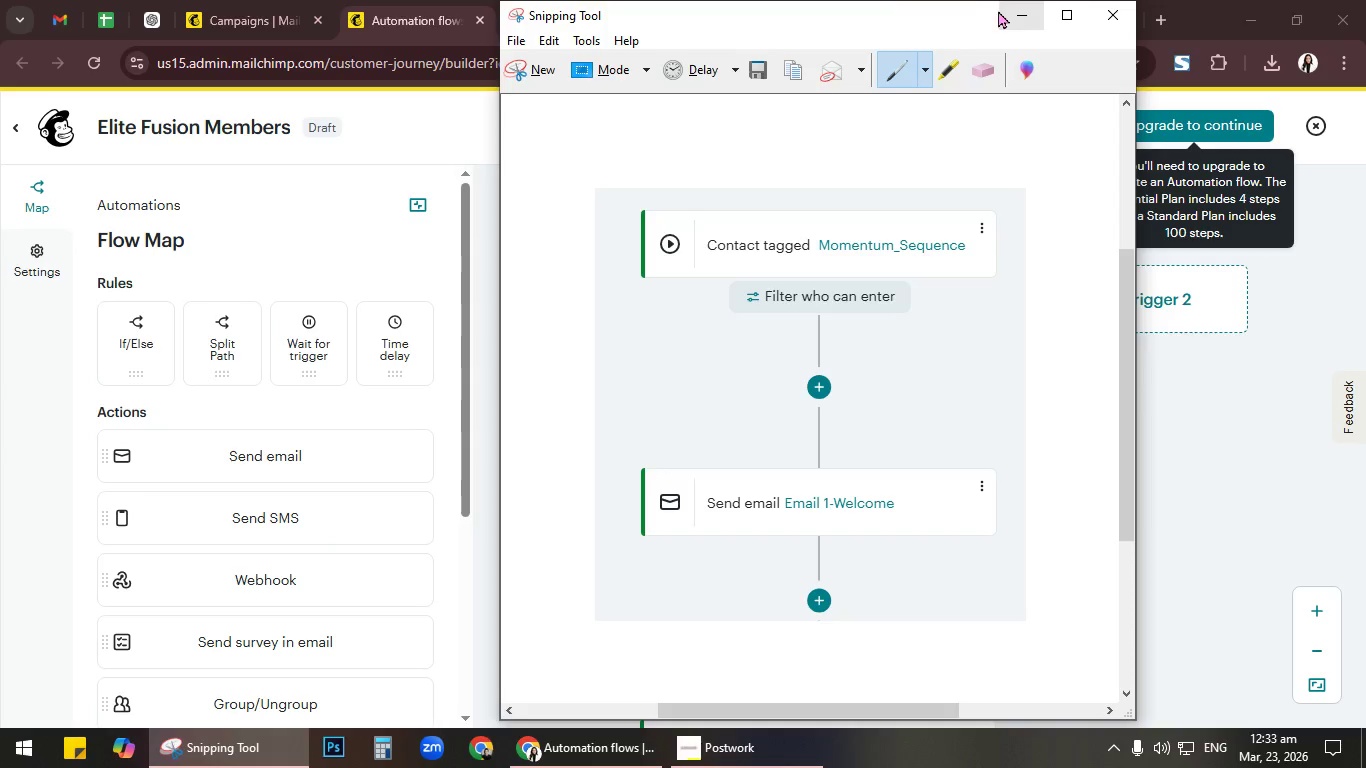 
left_click([1215, 404])
 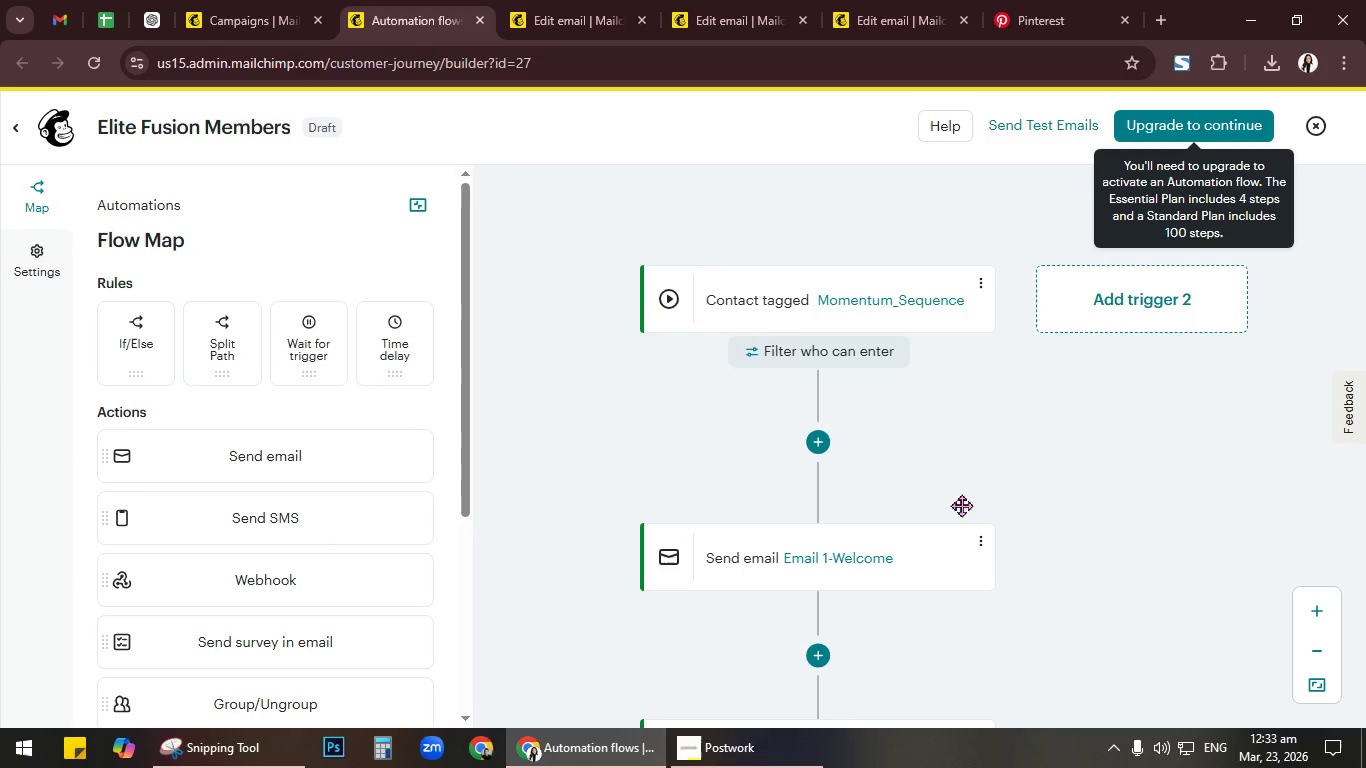 
left_click_drag(start_coordinate=[960, 505], to_coordinate=[955, 191])
 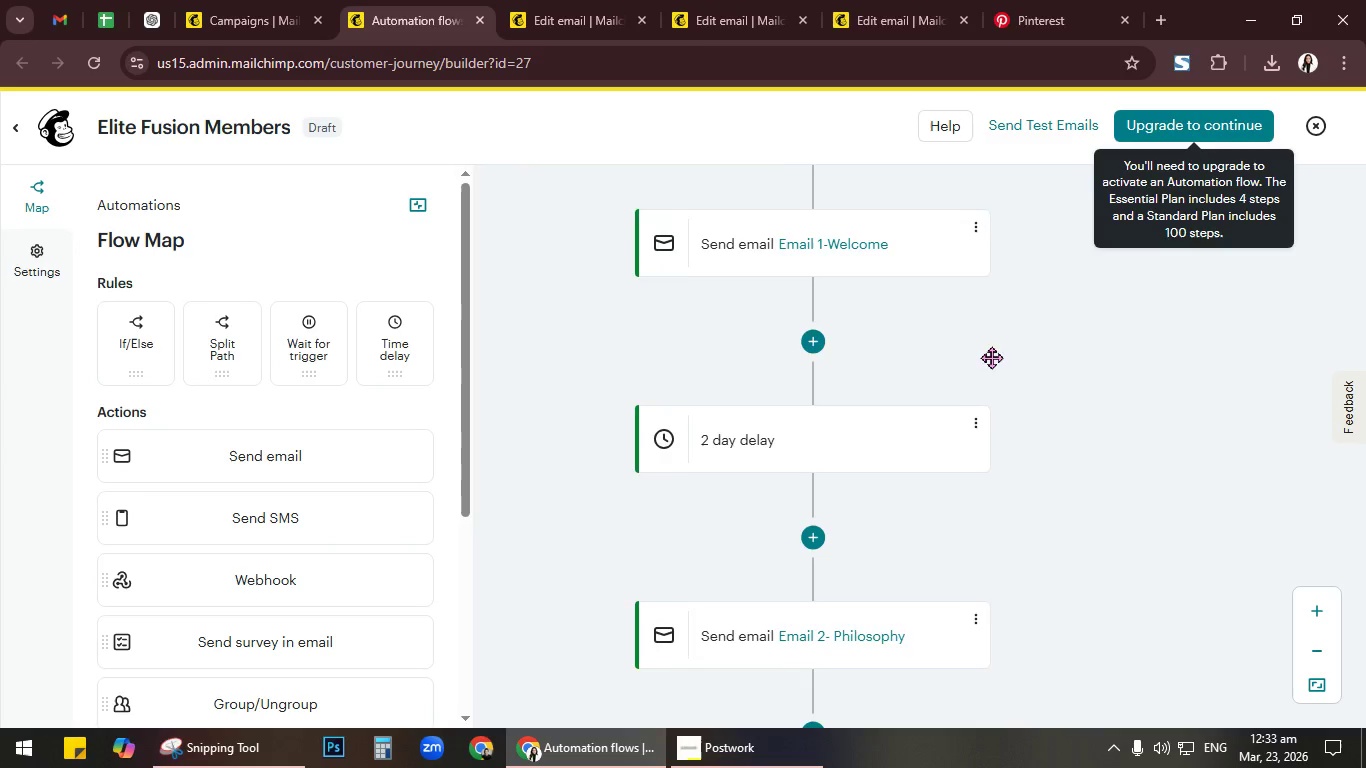 
left_click_drag(start_coordinate=[989, 360], to_coordinate=[994, 209])
 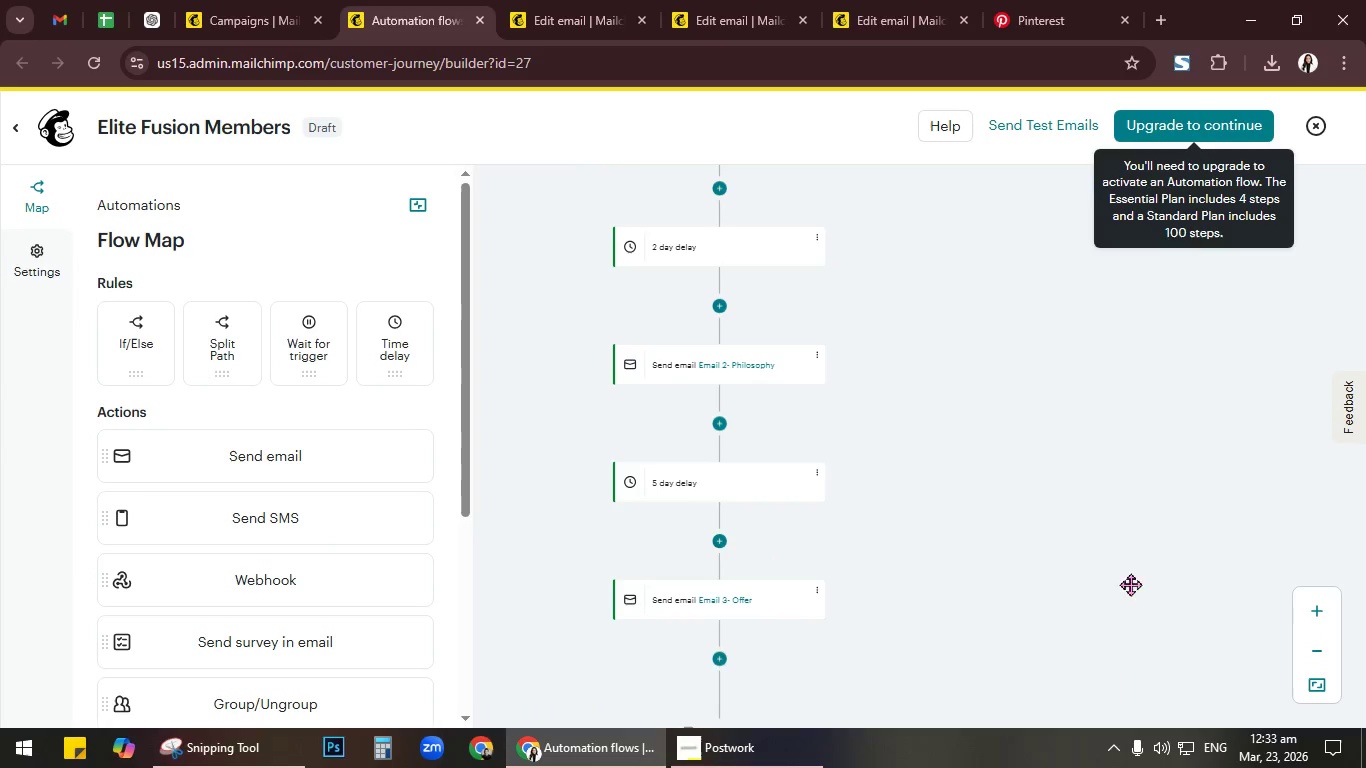 
left_click([1315, 614])
 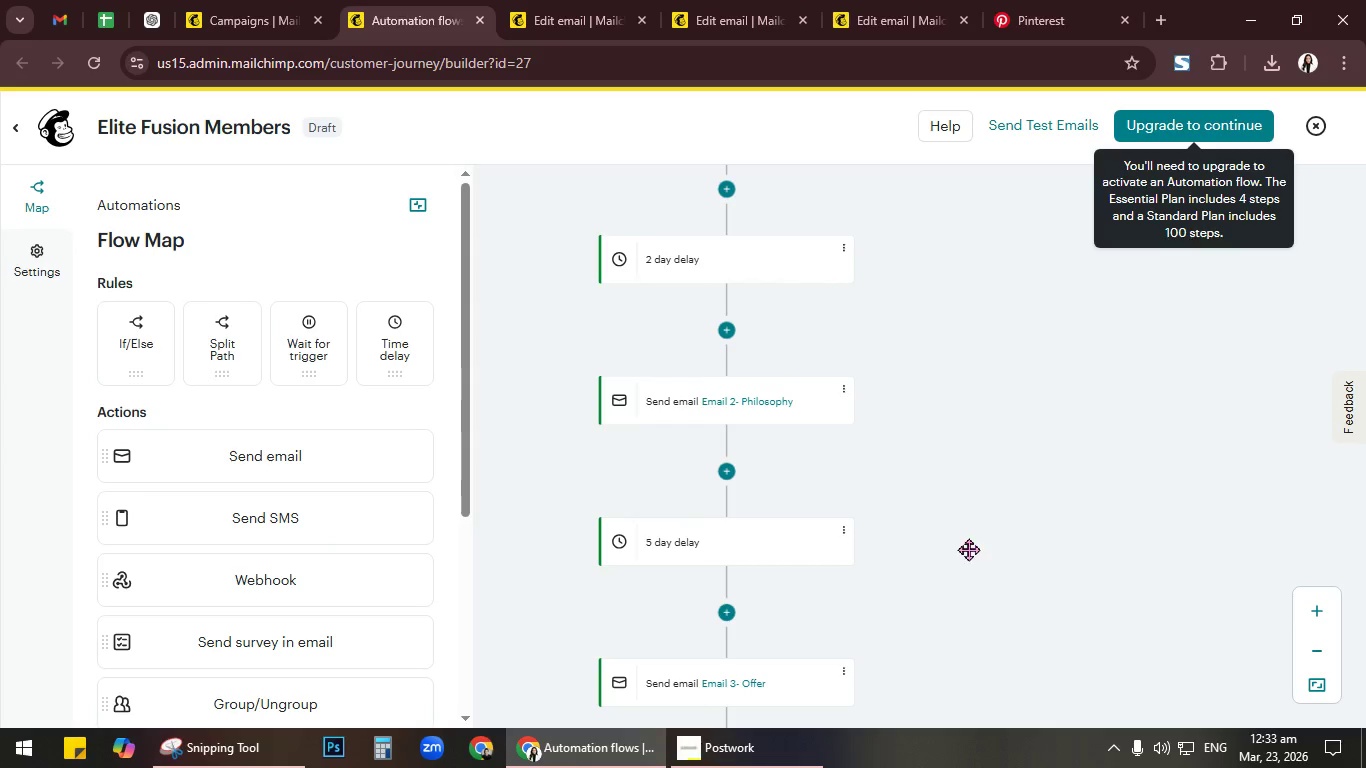 
left_click_drag(start_coordinate=[966, 549], to_coordinate=[972, 585])
 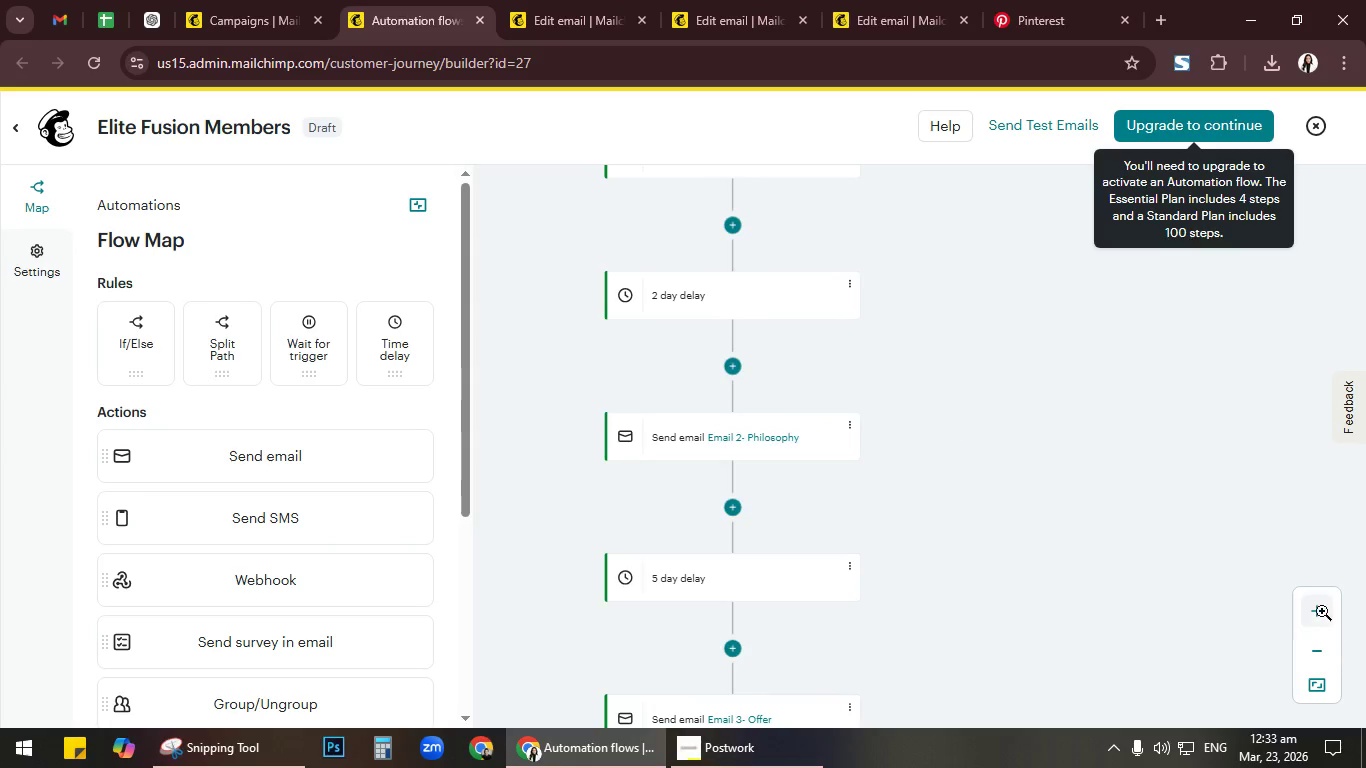 
left_click([1318, 602])
 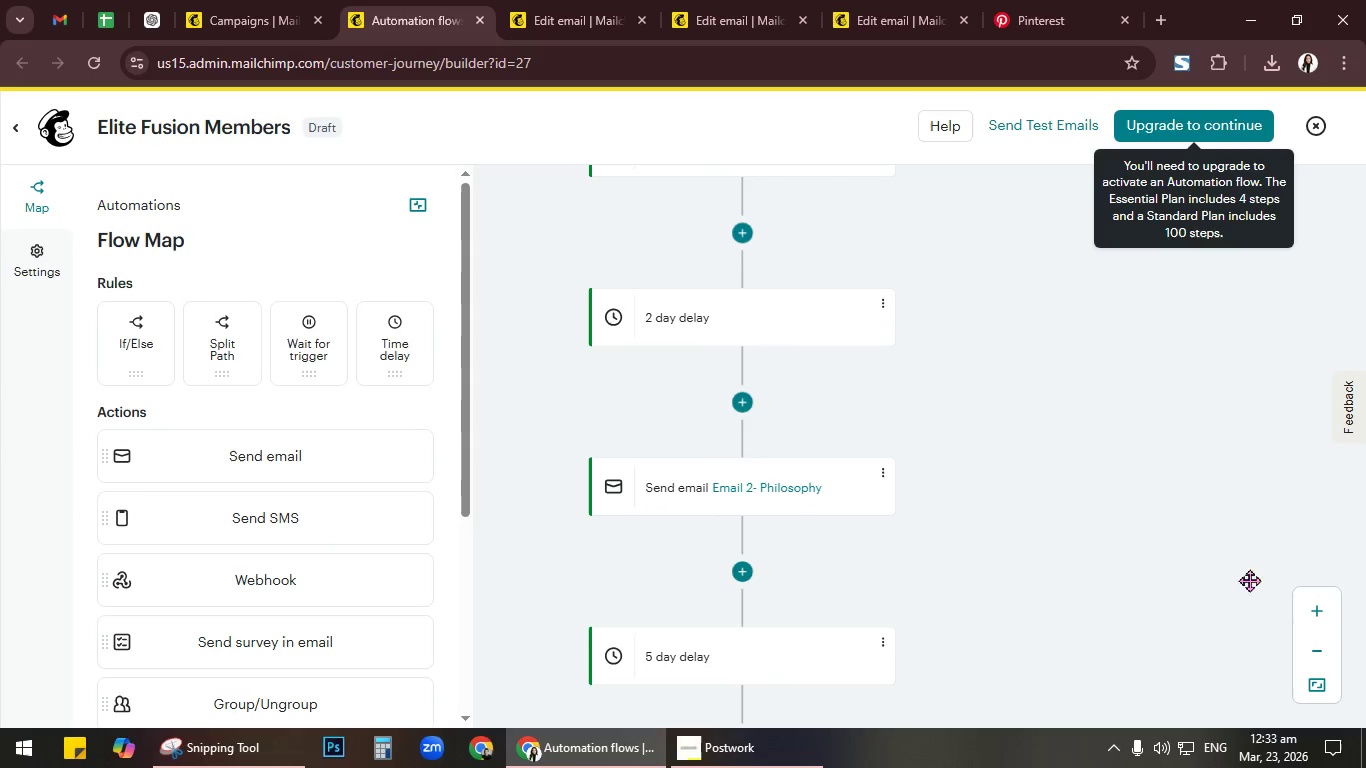 
left_click_drag(start_coordinate=[1145, 487], to_coordinate=[1156, 759])
 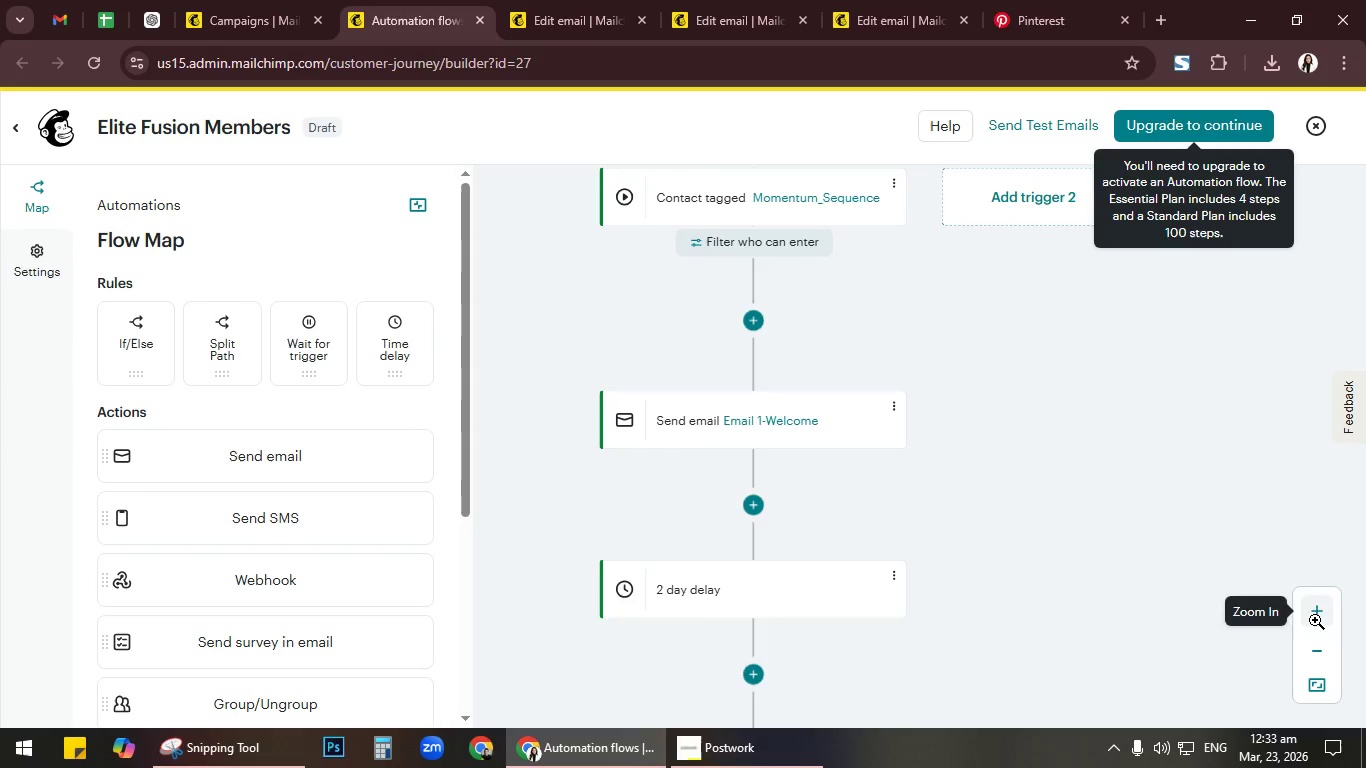 
left_click([1318, 610])
 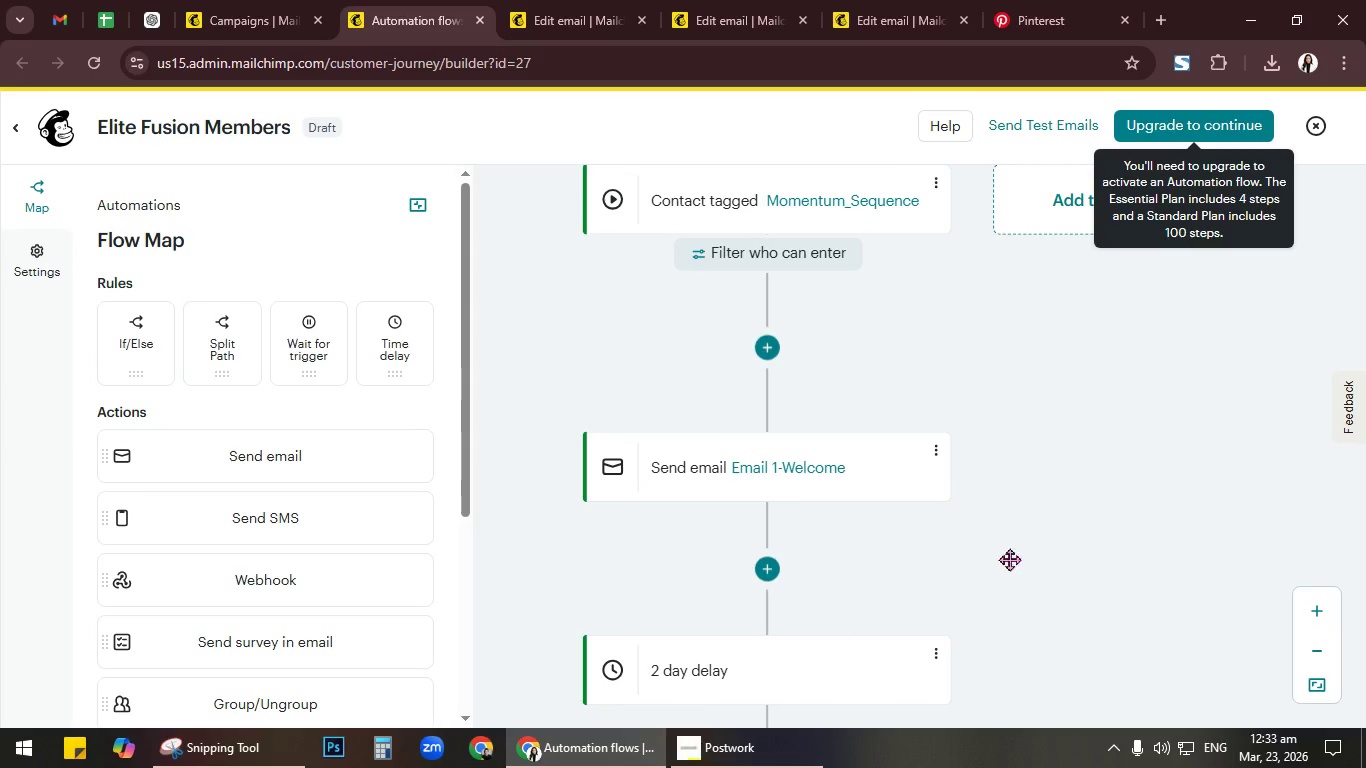 
key(Meta+D)
 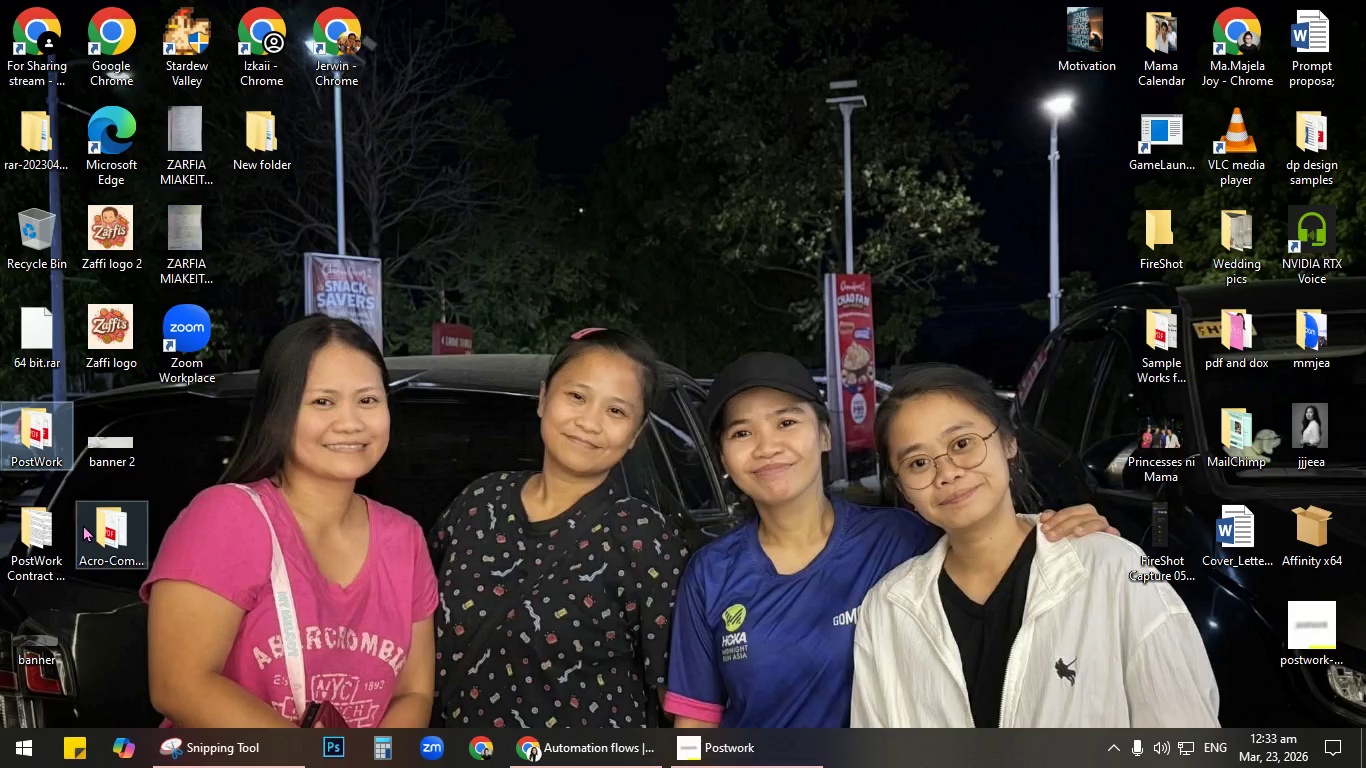 
left_click_drag(start_coordinate=[110, 525], to_coordinate=[494, 46])
 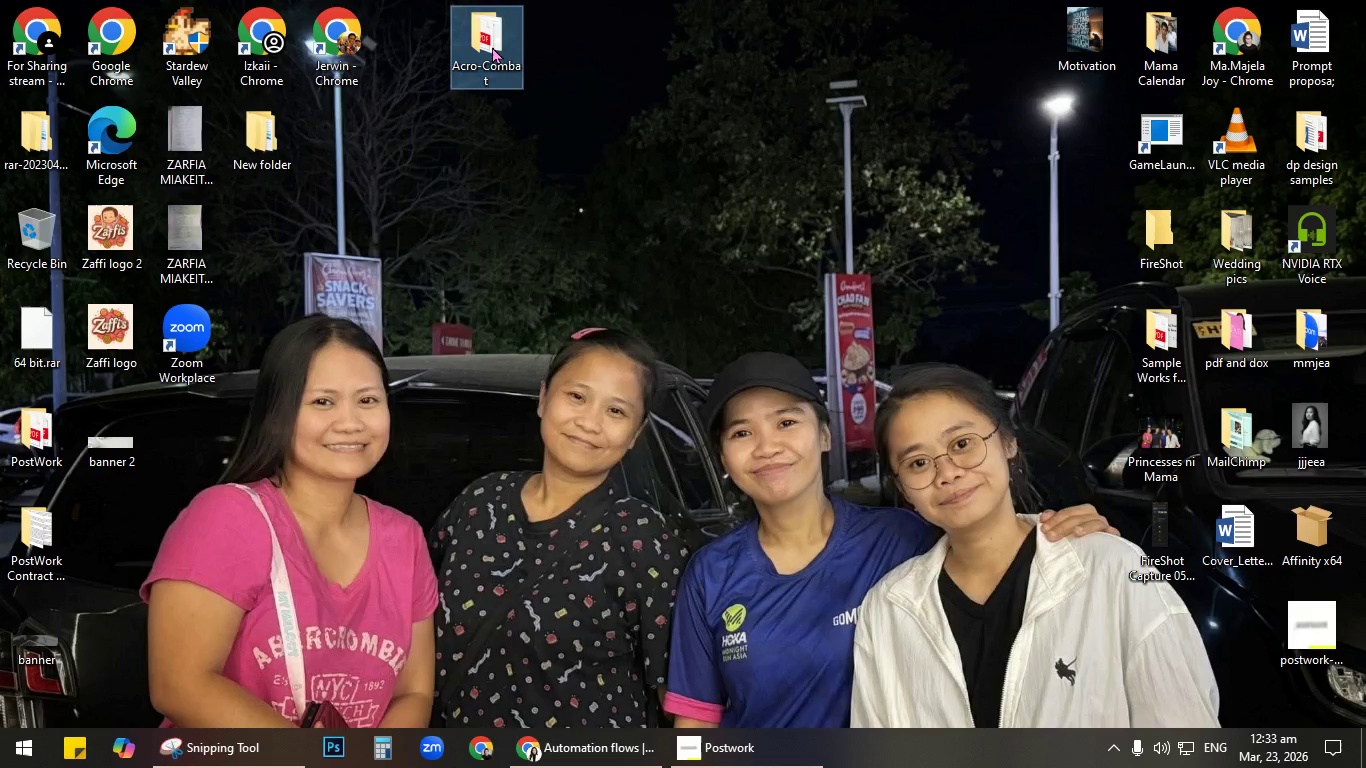 
double_click([492, 46])
 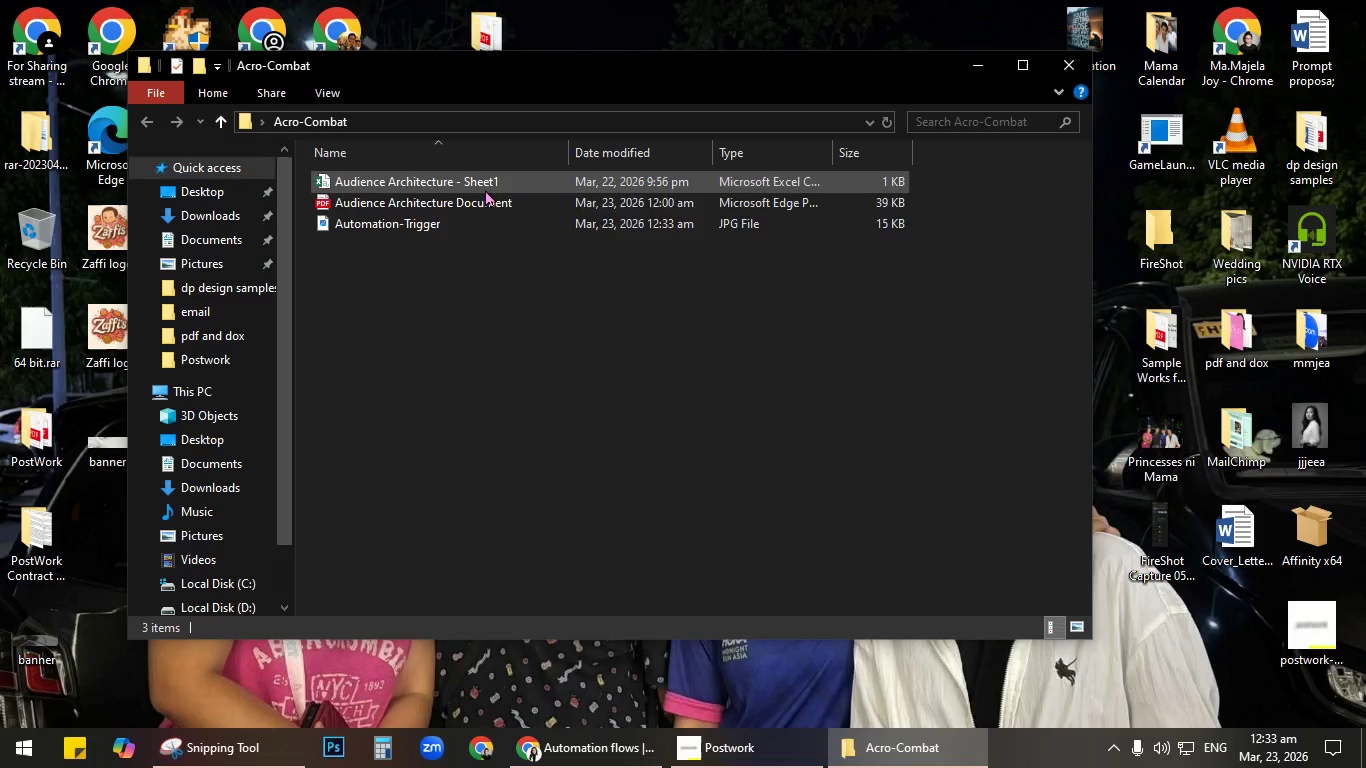 
double_click([475, 224])
 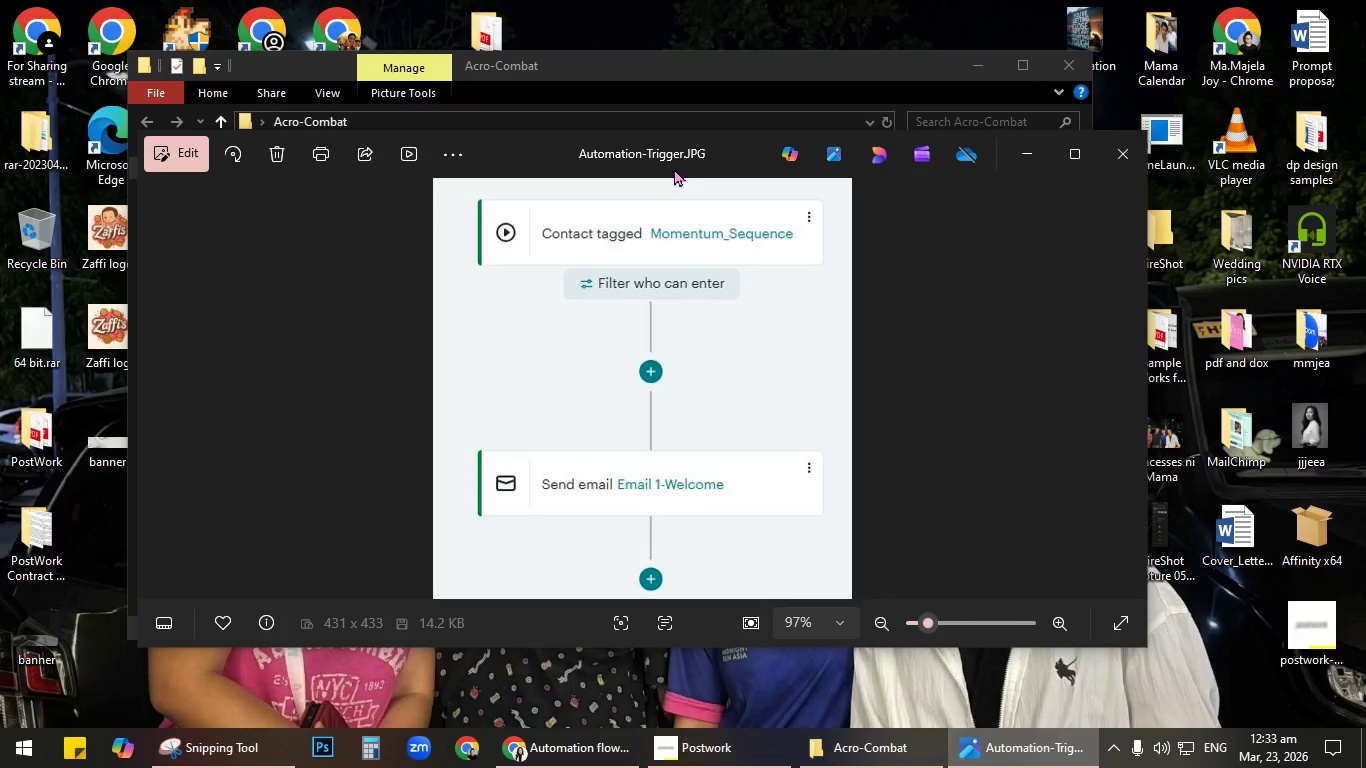 
wait(9.41)
 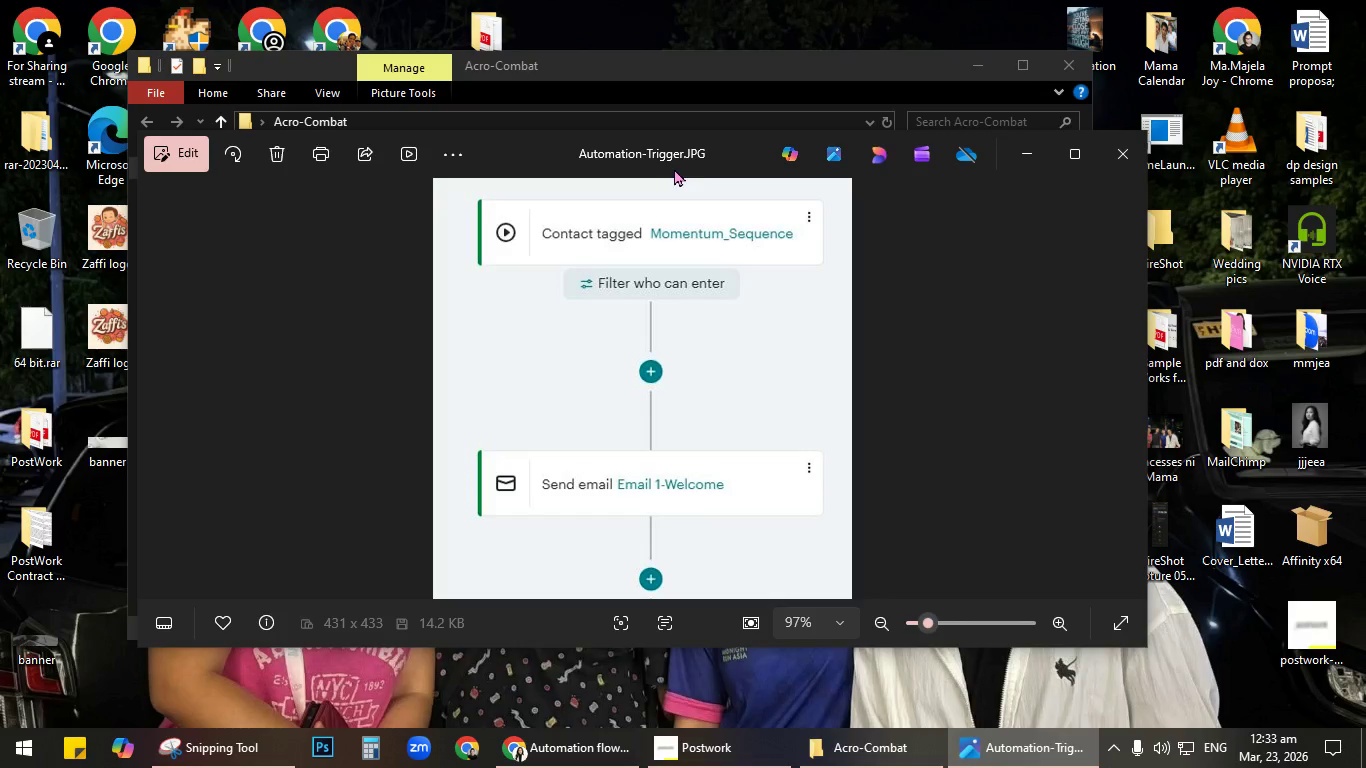 
left_click([1131, 145])
 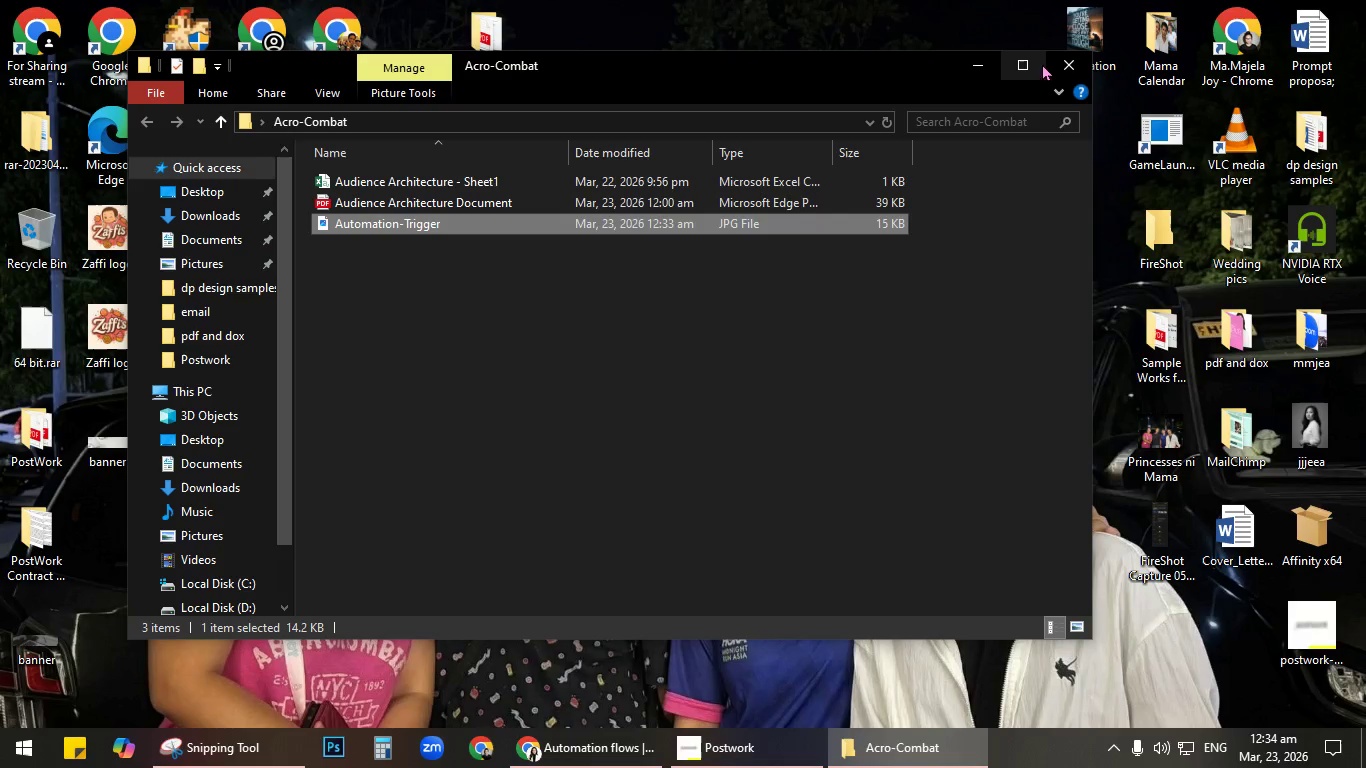 
left_click([1060, 61])
 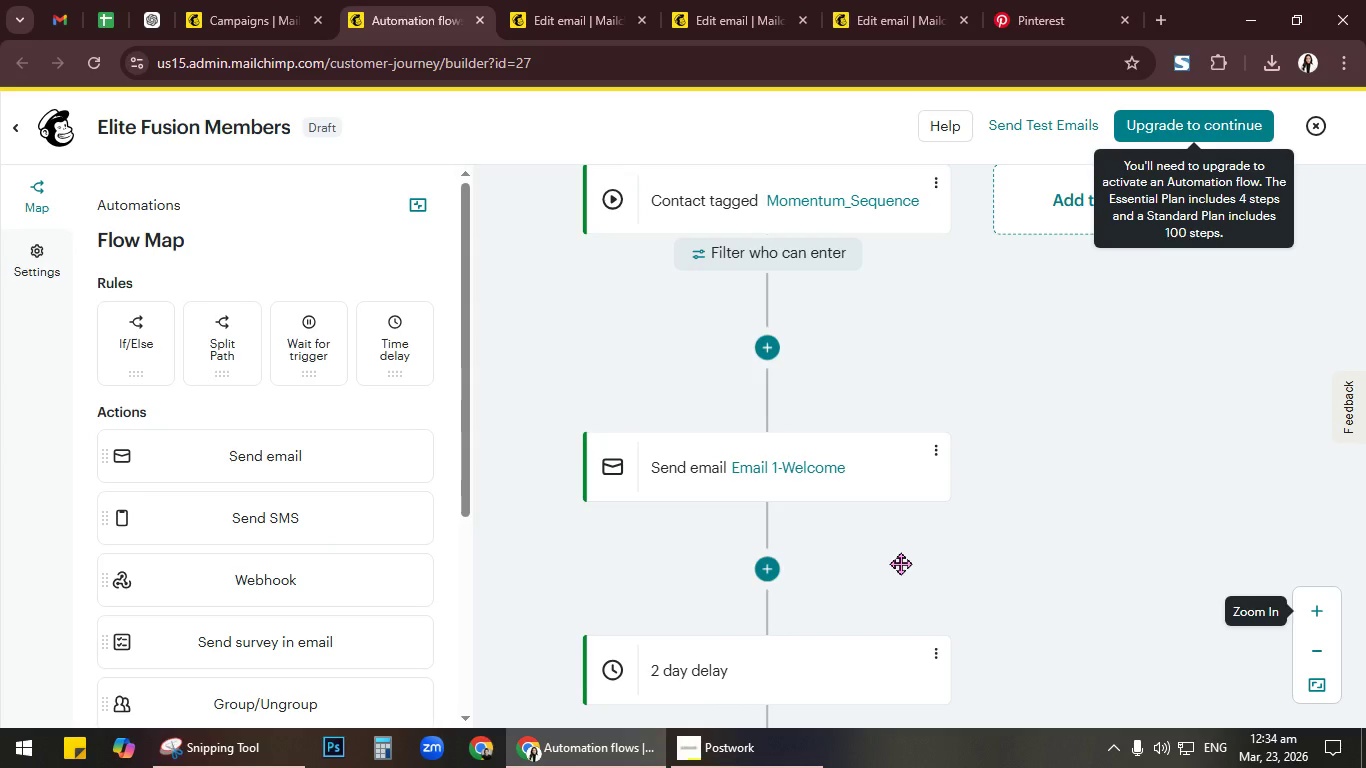 
left_click_drag(start_coordinate=[984, 552], to_coordinate=[1000, 548])
 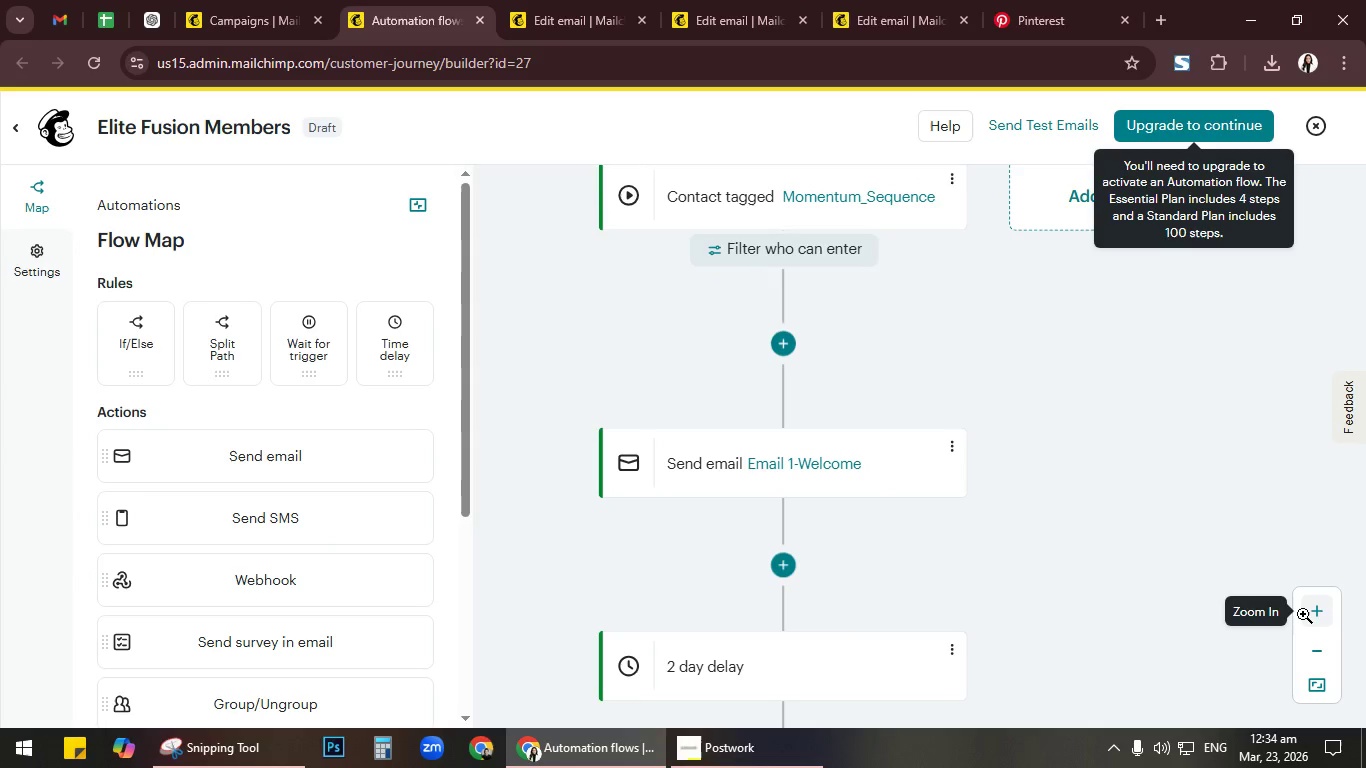 
left_click([1304, 614])
 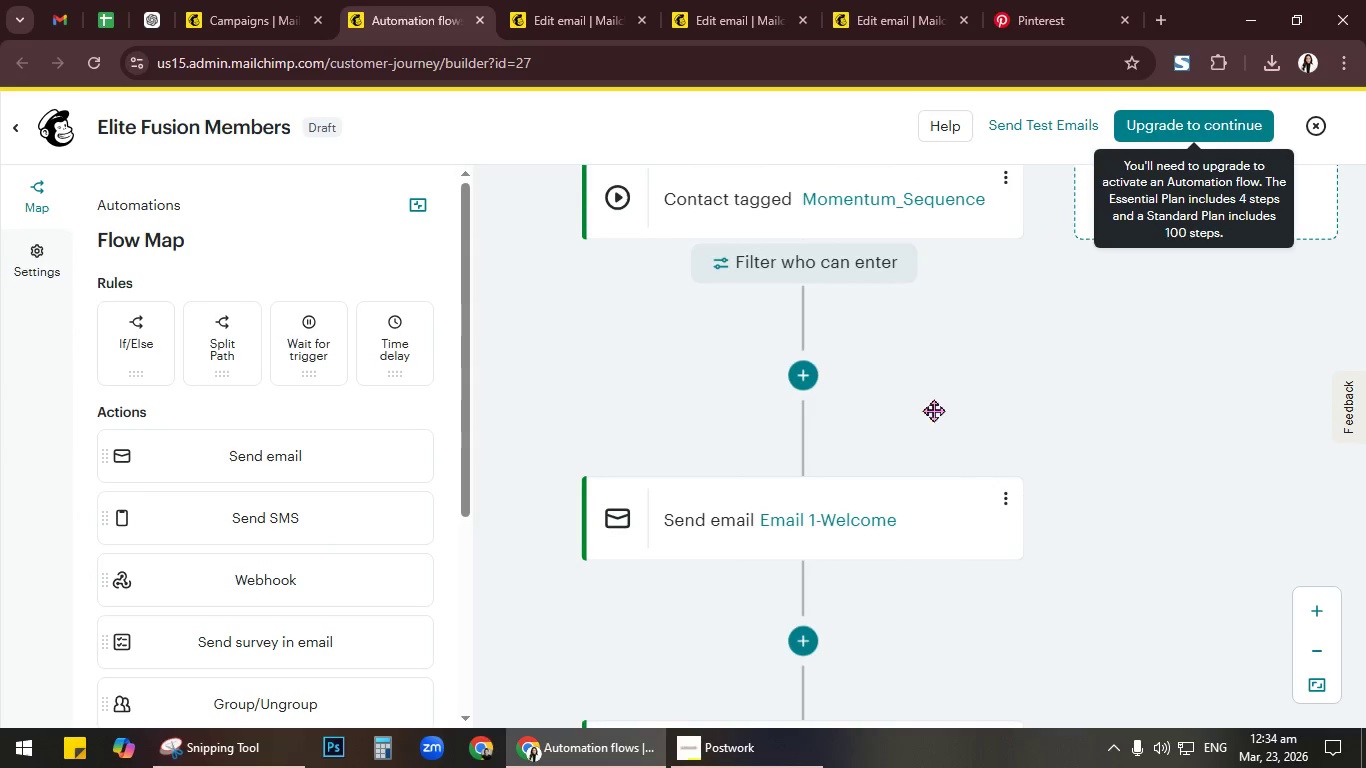 
left_click_drag(start_coordinate=[933, 408], to_coordinate=[894, 244])
 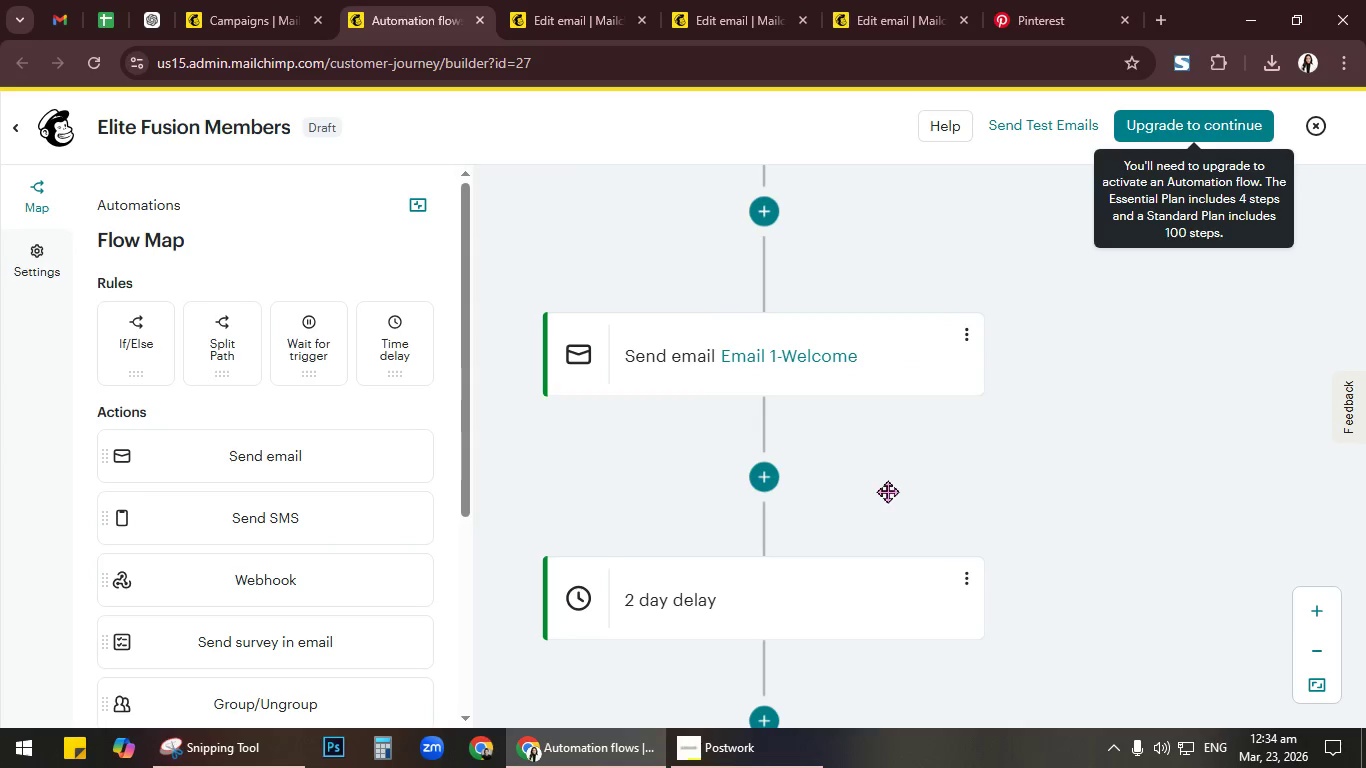 
left_click_drag(start_coordinate=[887, 491], to_coordinate=[889, 246])
 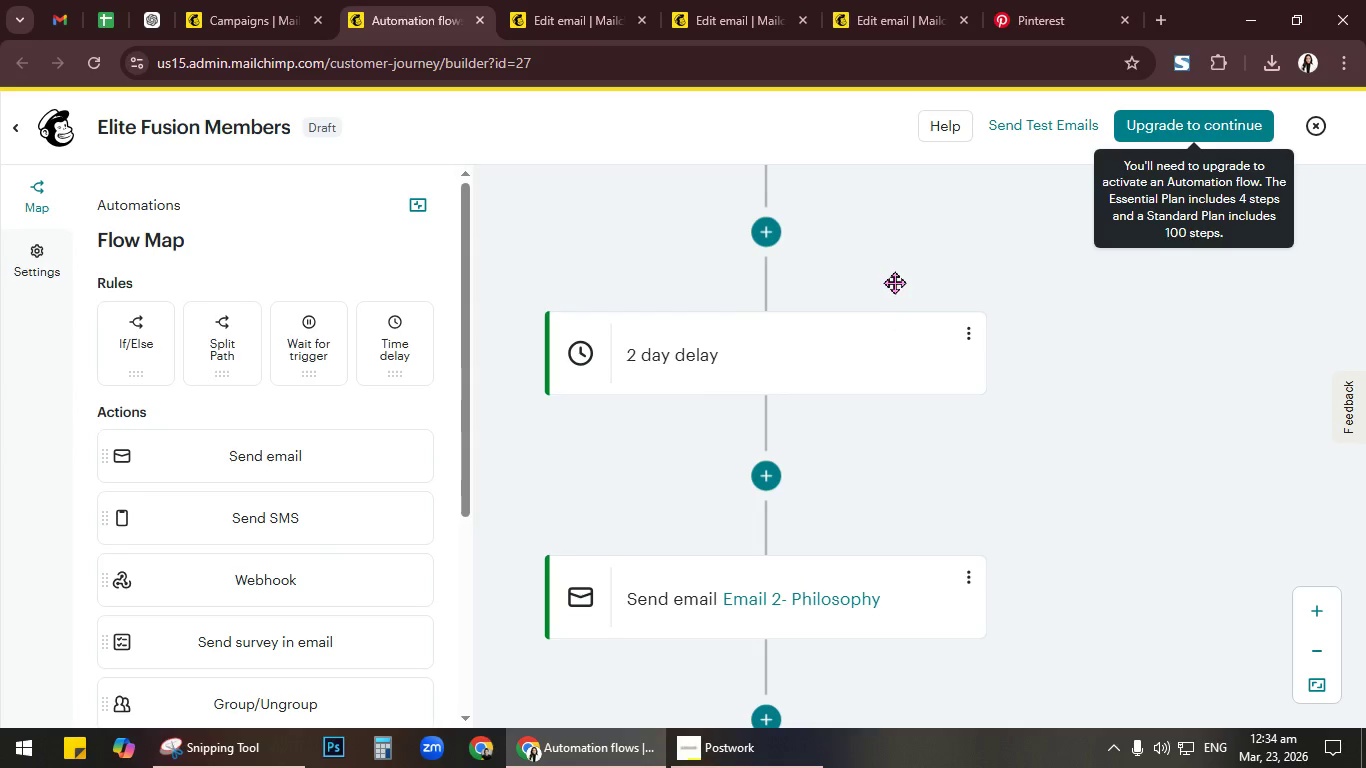 
left_click_drag(start_coordinate=[894, 277], to_coordinate=[907, 236])
 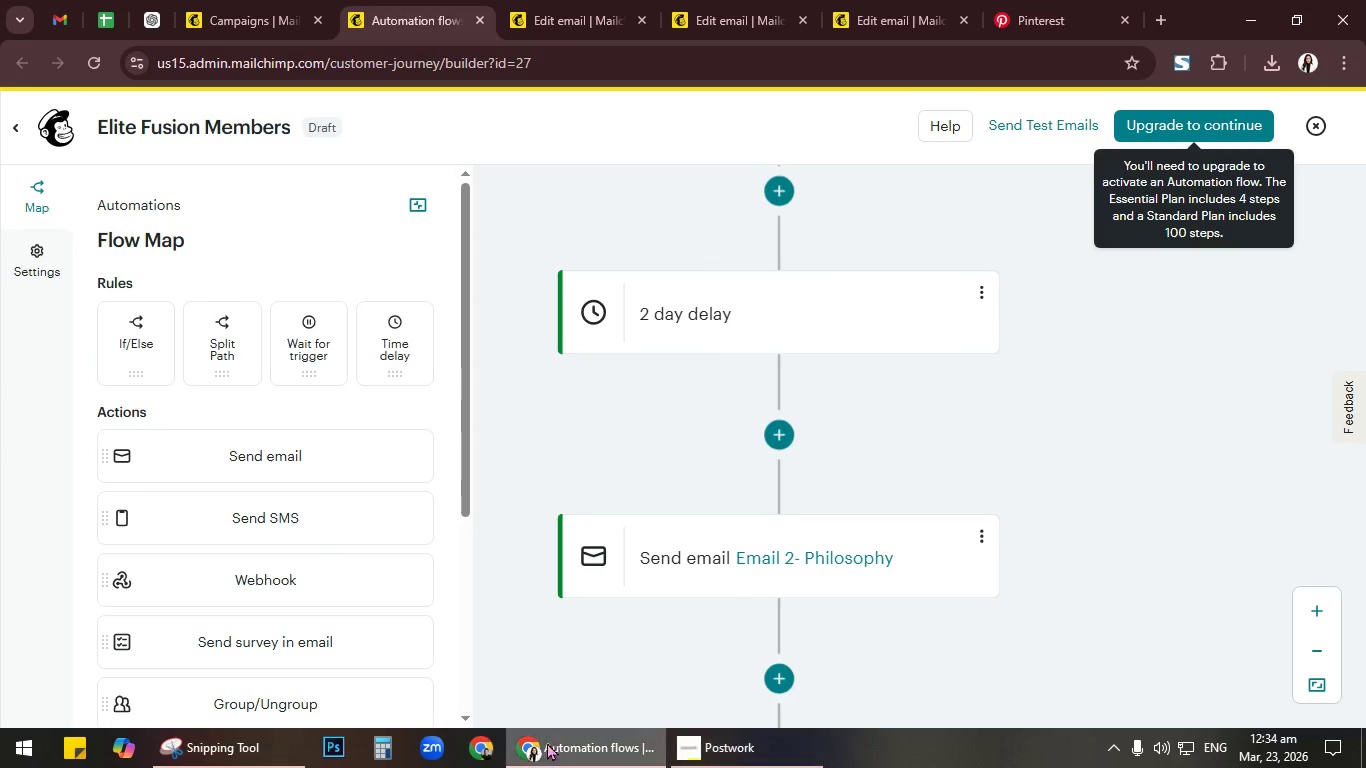 
left_click([246, 766])
 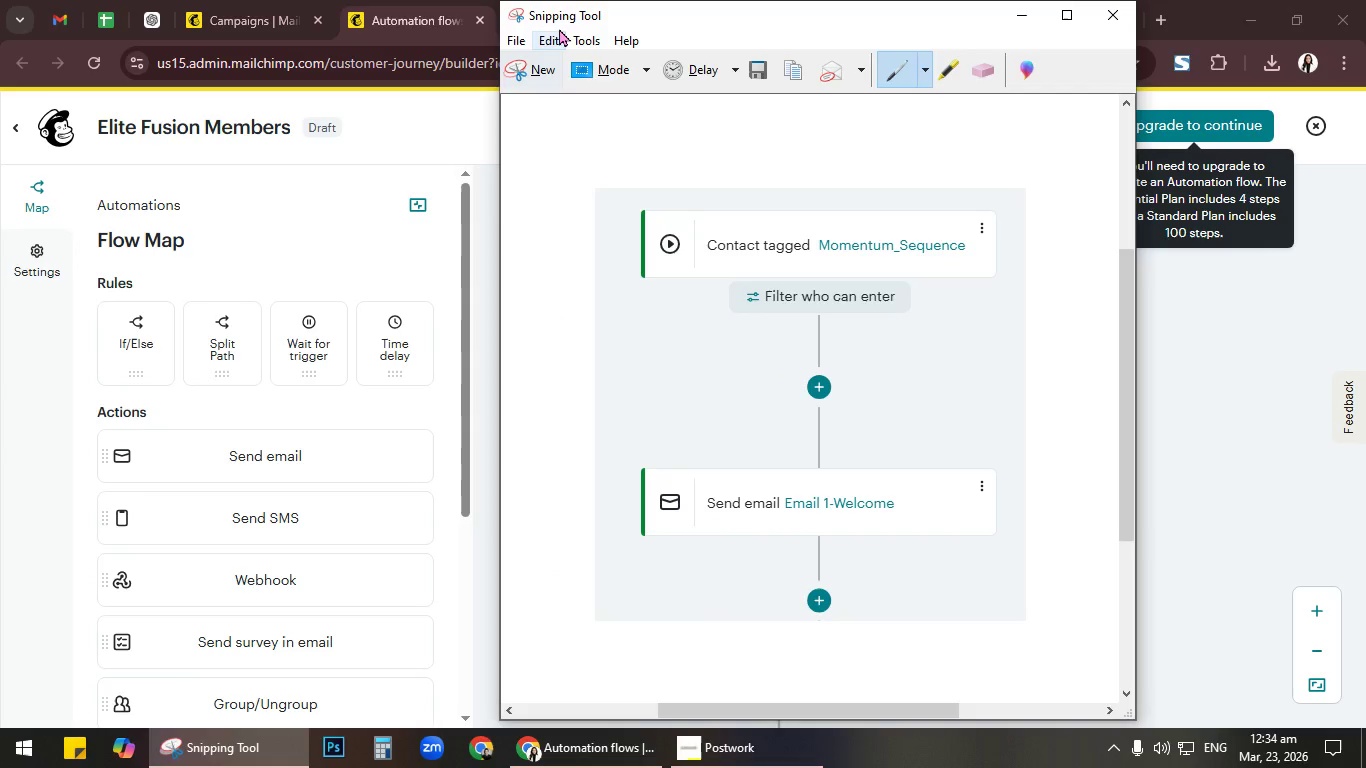 
left_click([538, 72])
 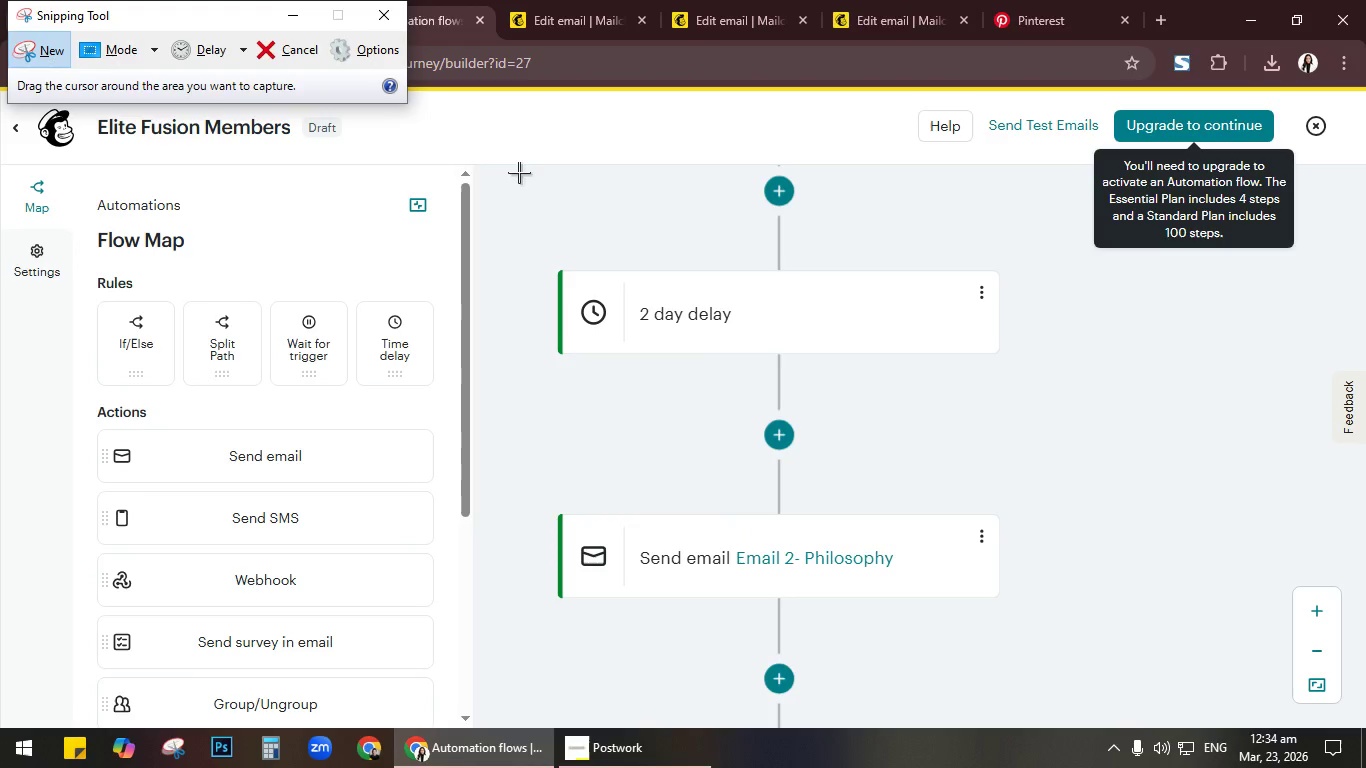 
left_click_drag(start_coordinate=[517, 165], to_coordinate=[1056, 705])
 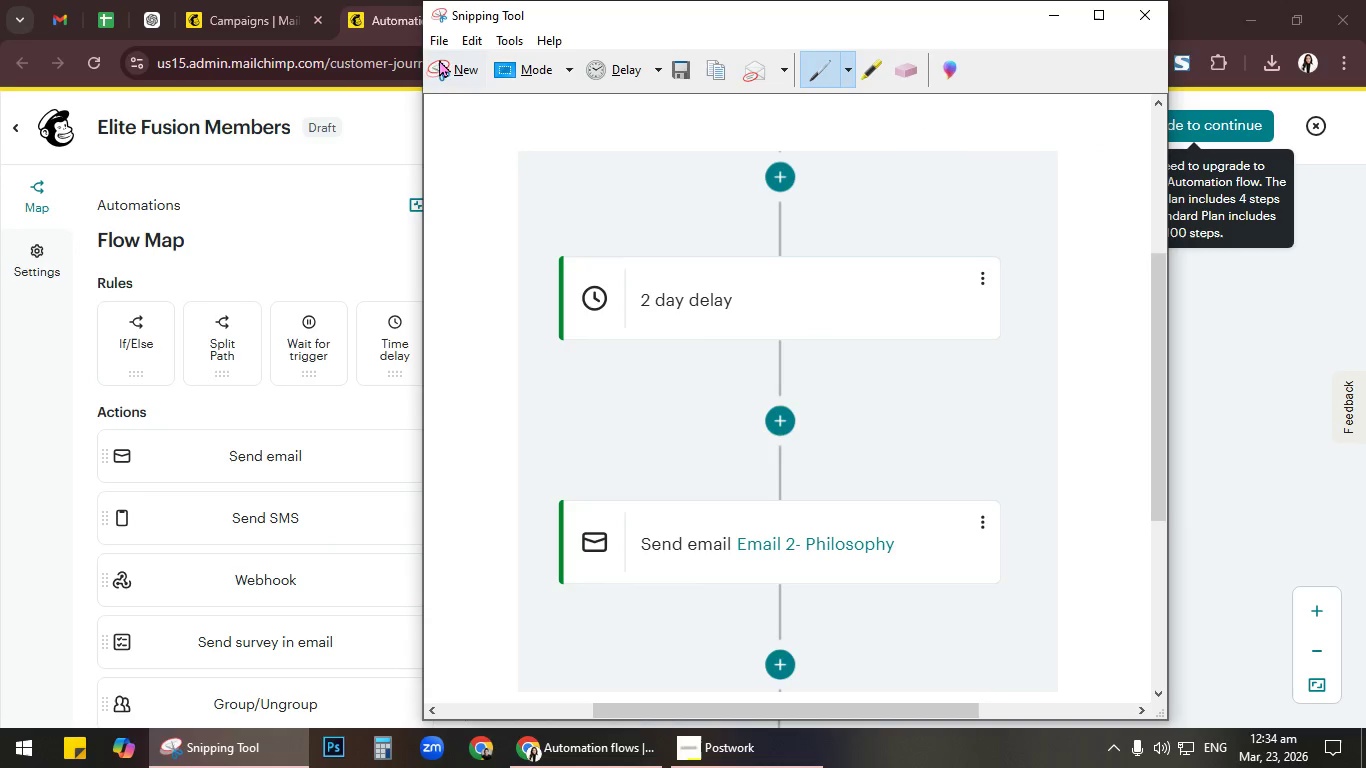 
left_click([441, 32])
 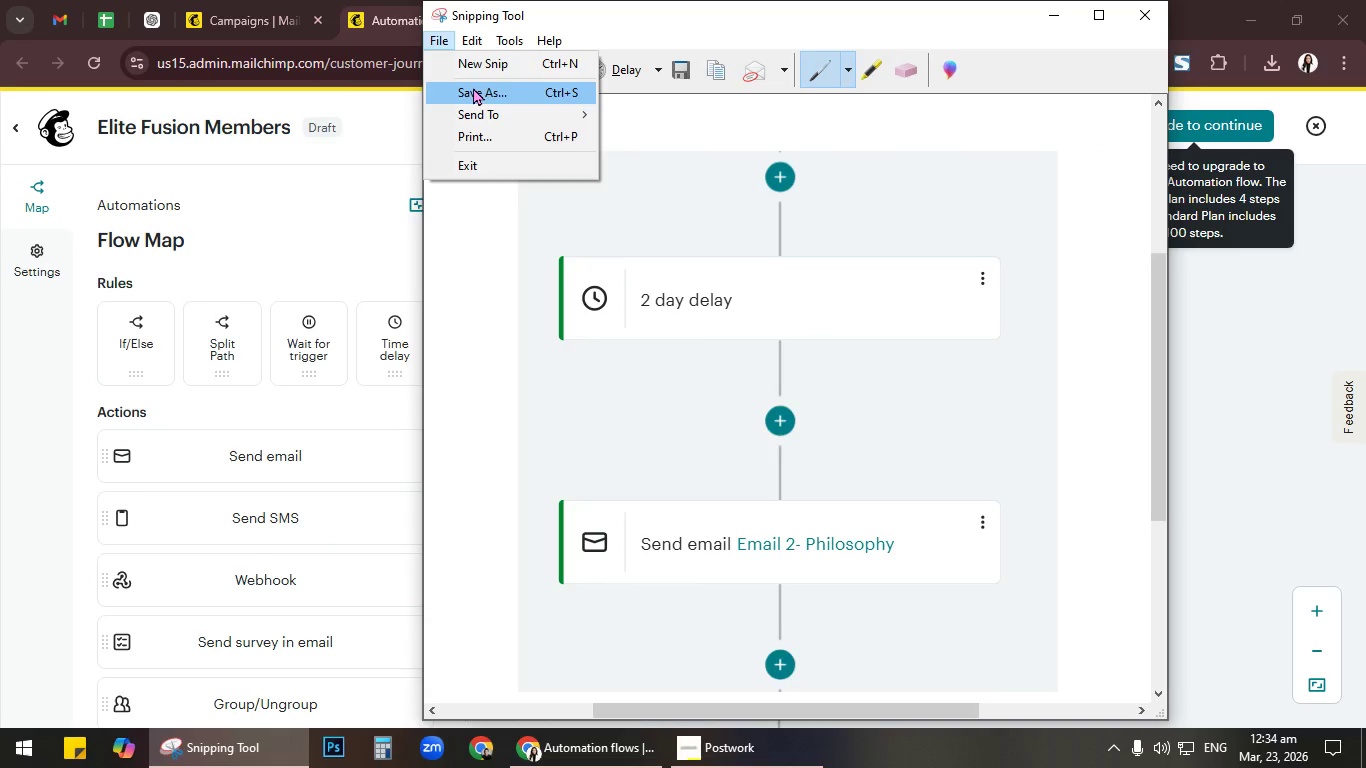 
left_click([473, 88])
 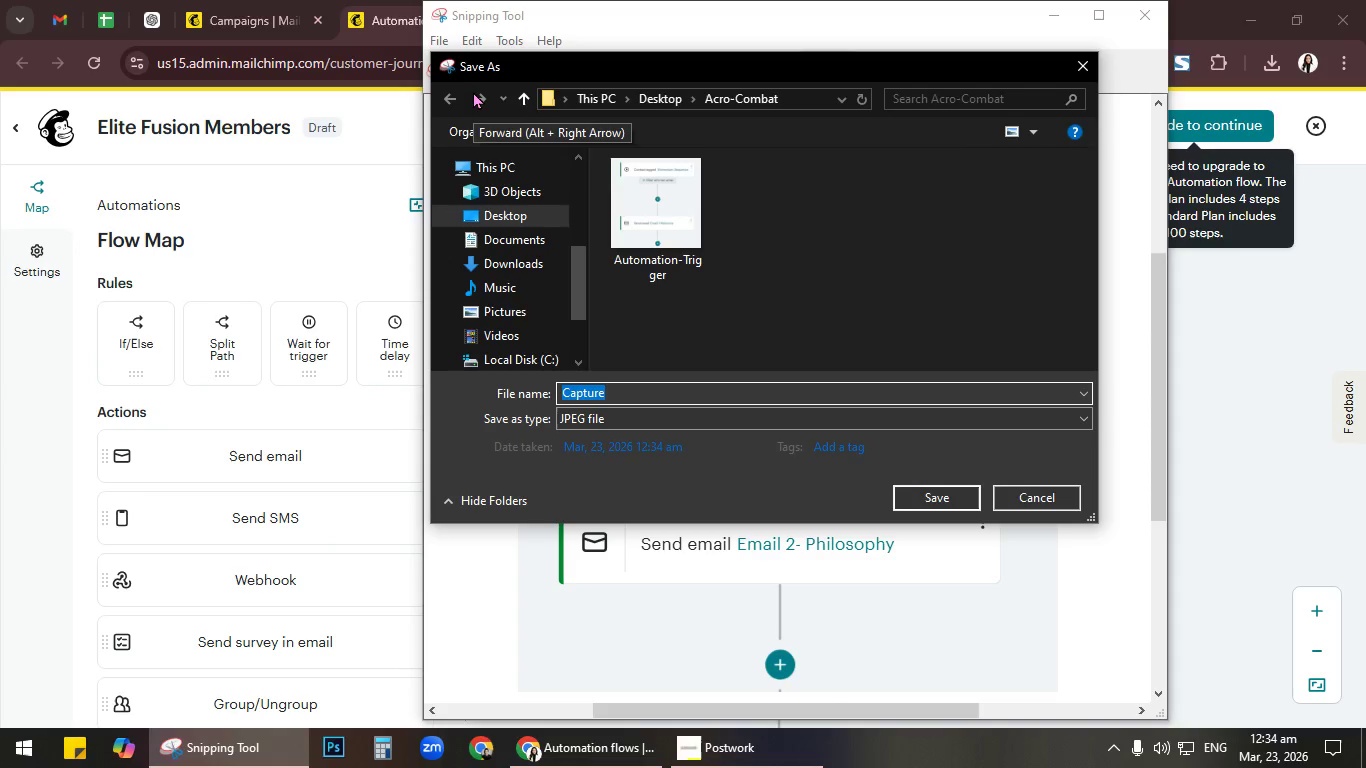 
type(Automatiom)
key(Backspace)
type(n-)
 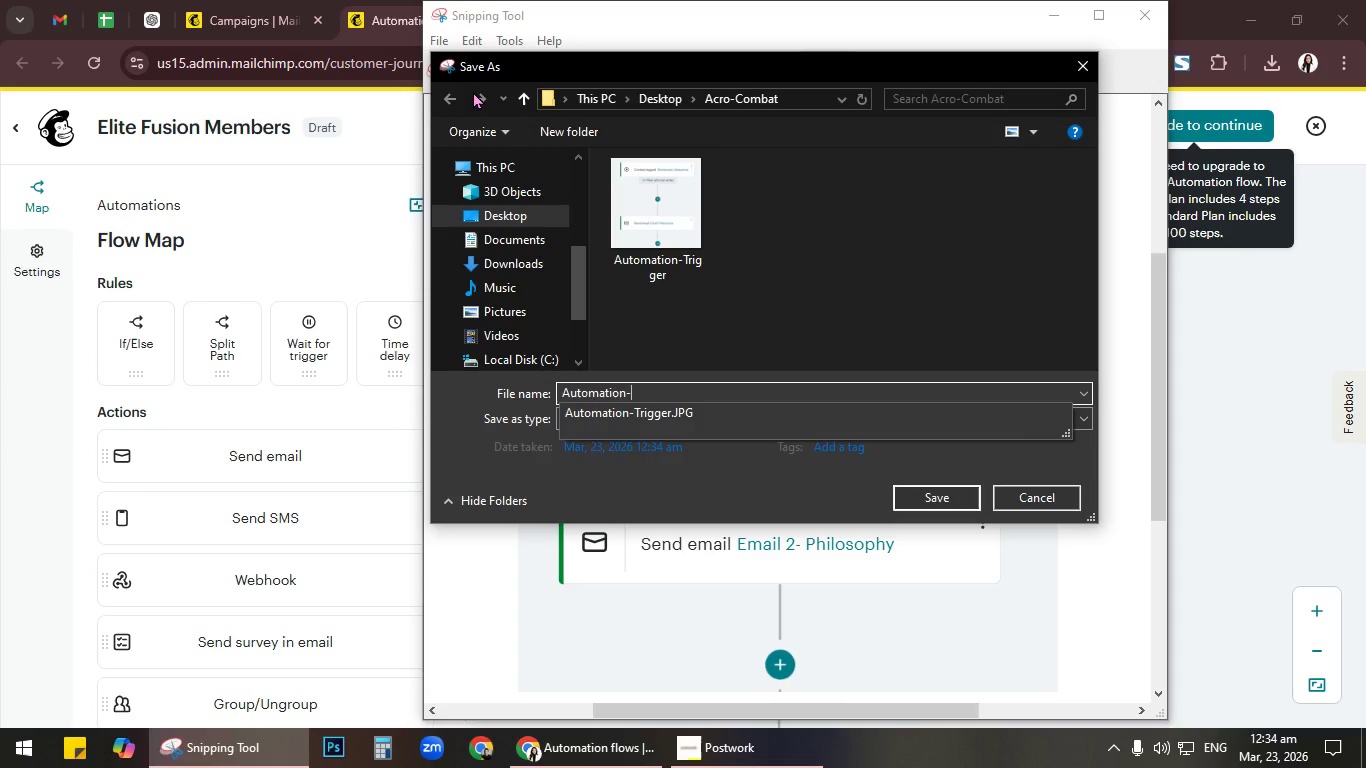 
type(e)
key(Backspace)
type(Email1)
 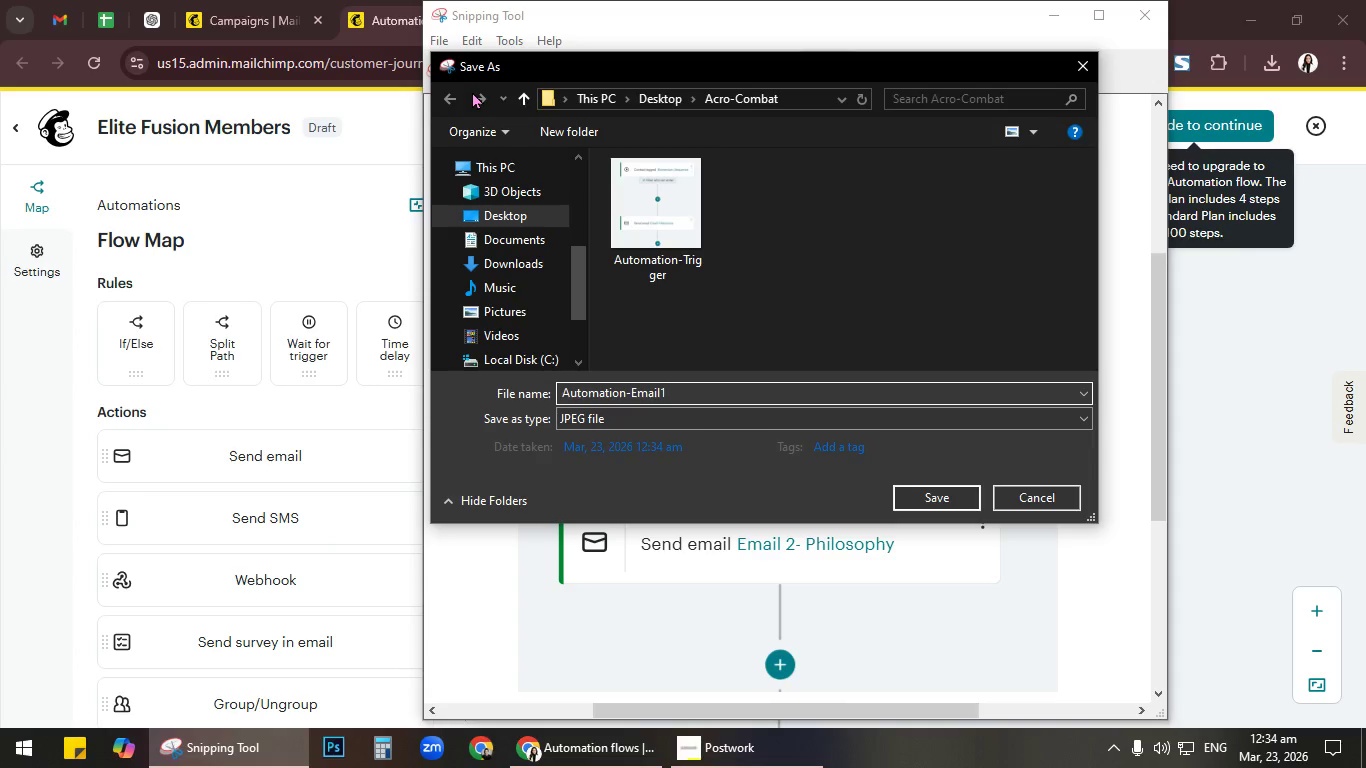 
key(Backspace)
 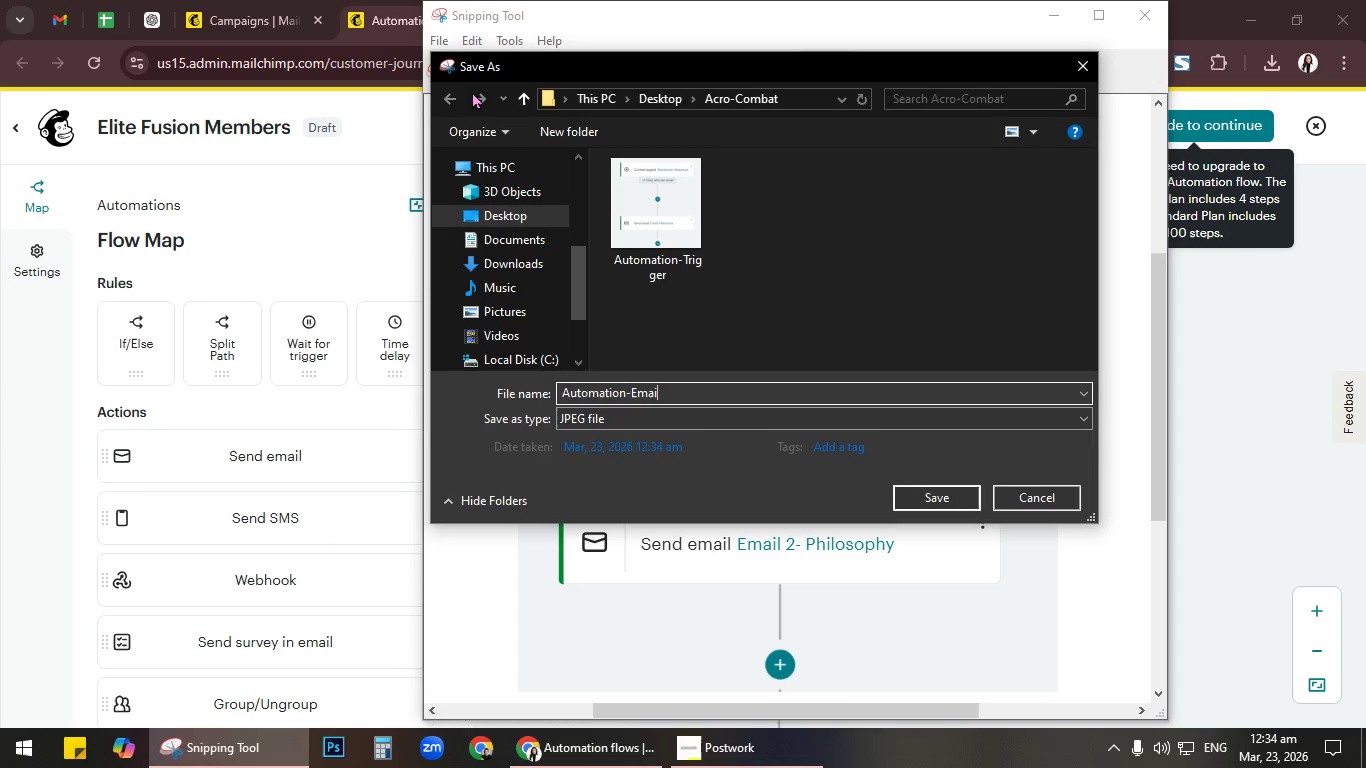 
key(Backspace)
 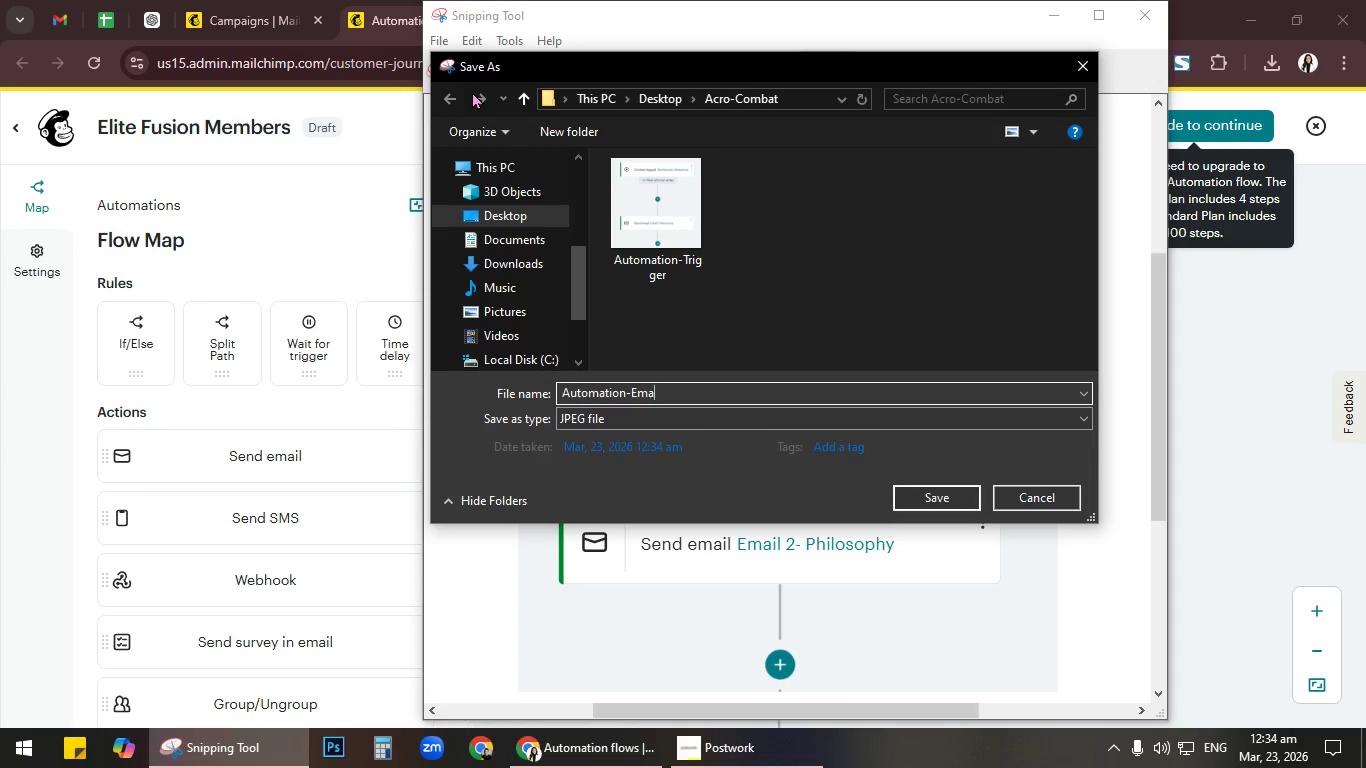 
key(Backspace)
 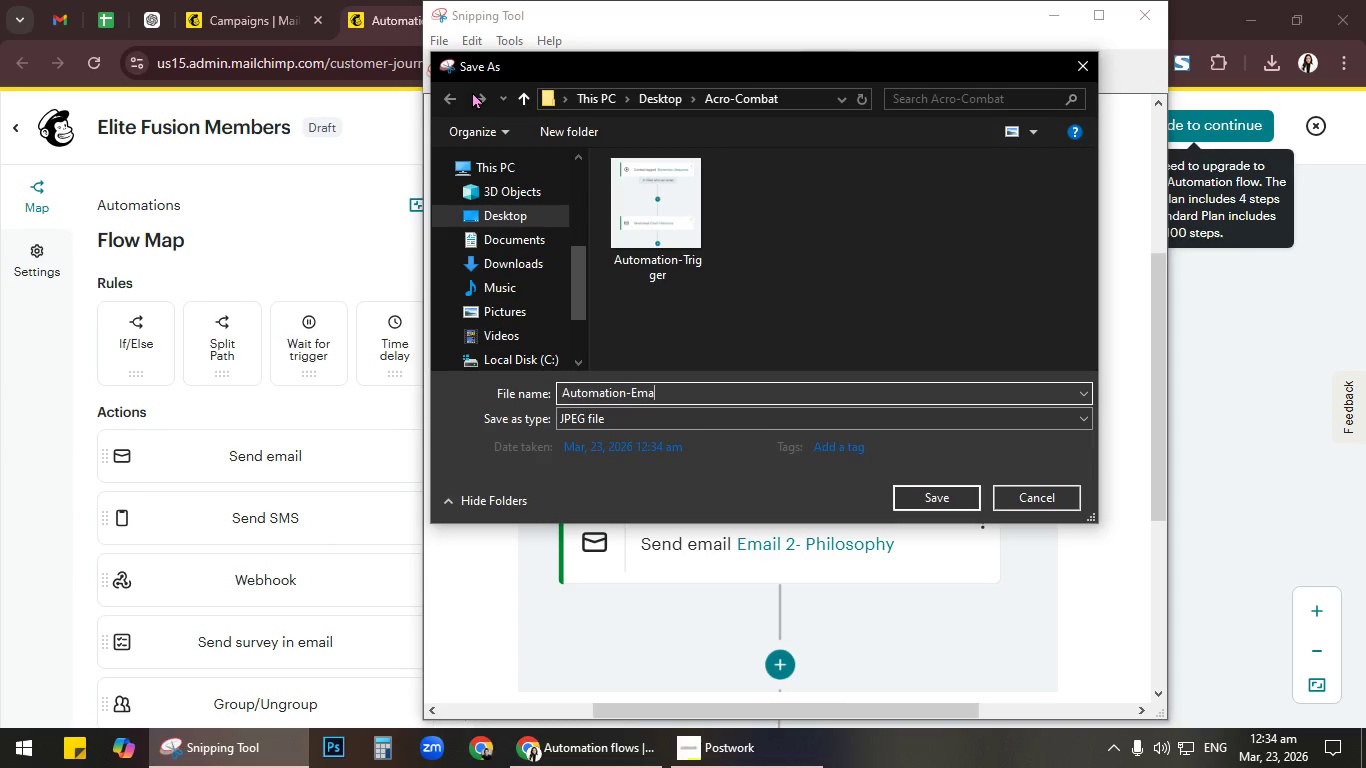 
key(Backspace)
 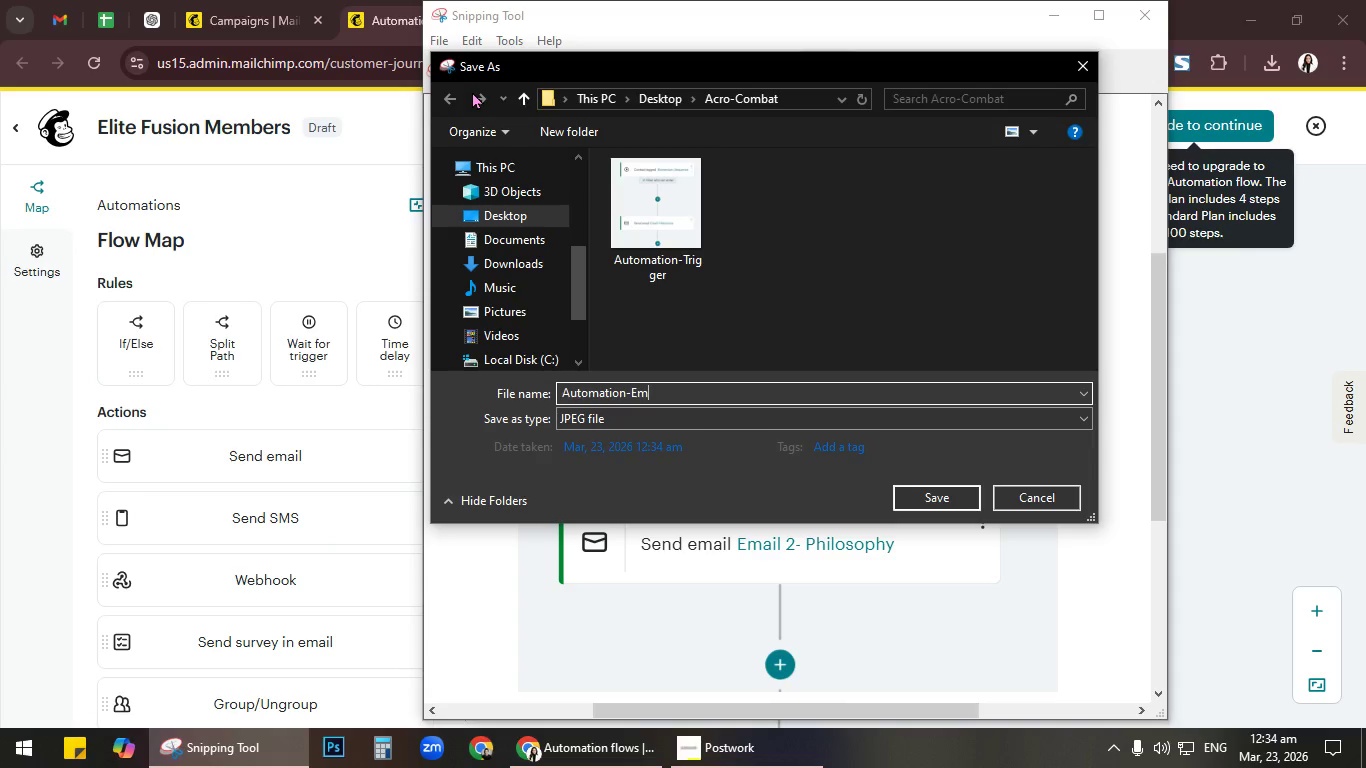 
key(Backspace)
 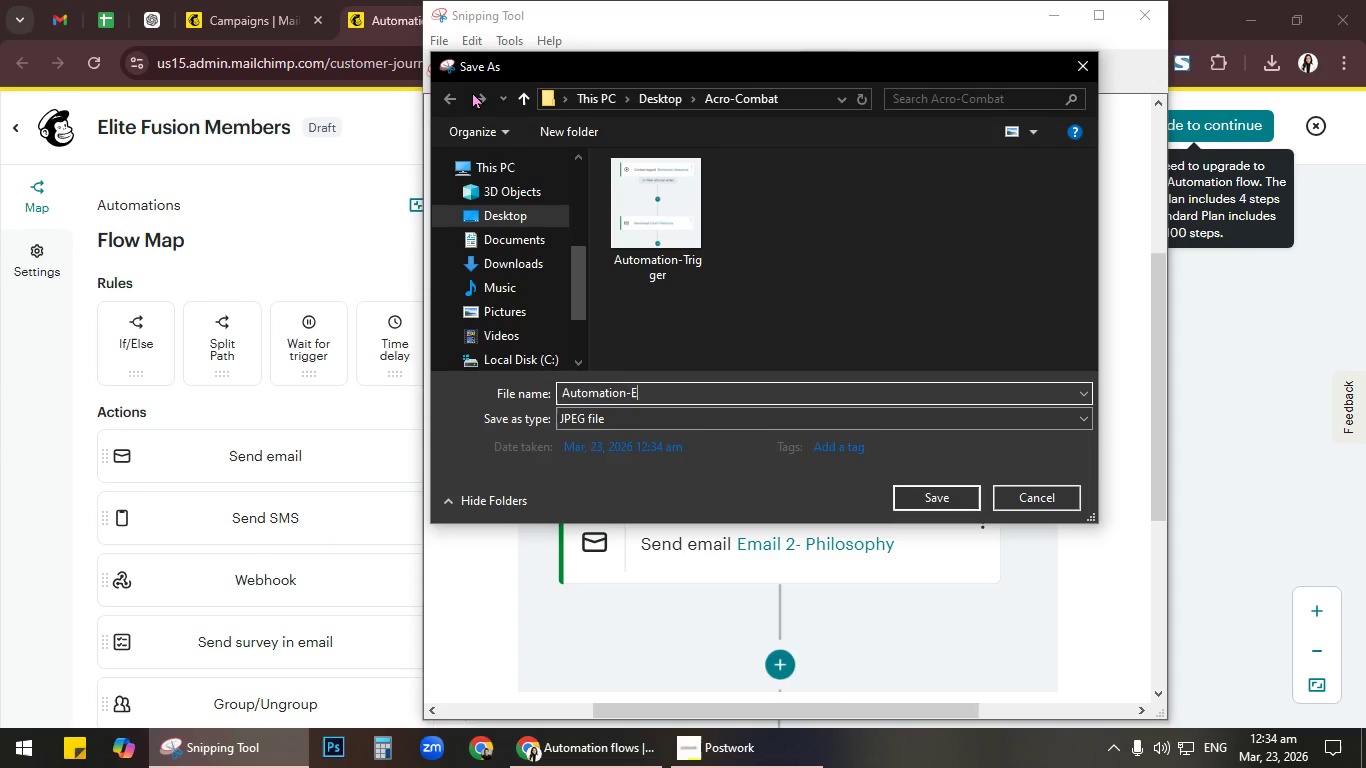 
key(Backspace)
 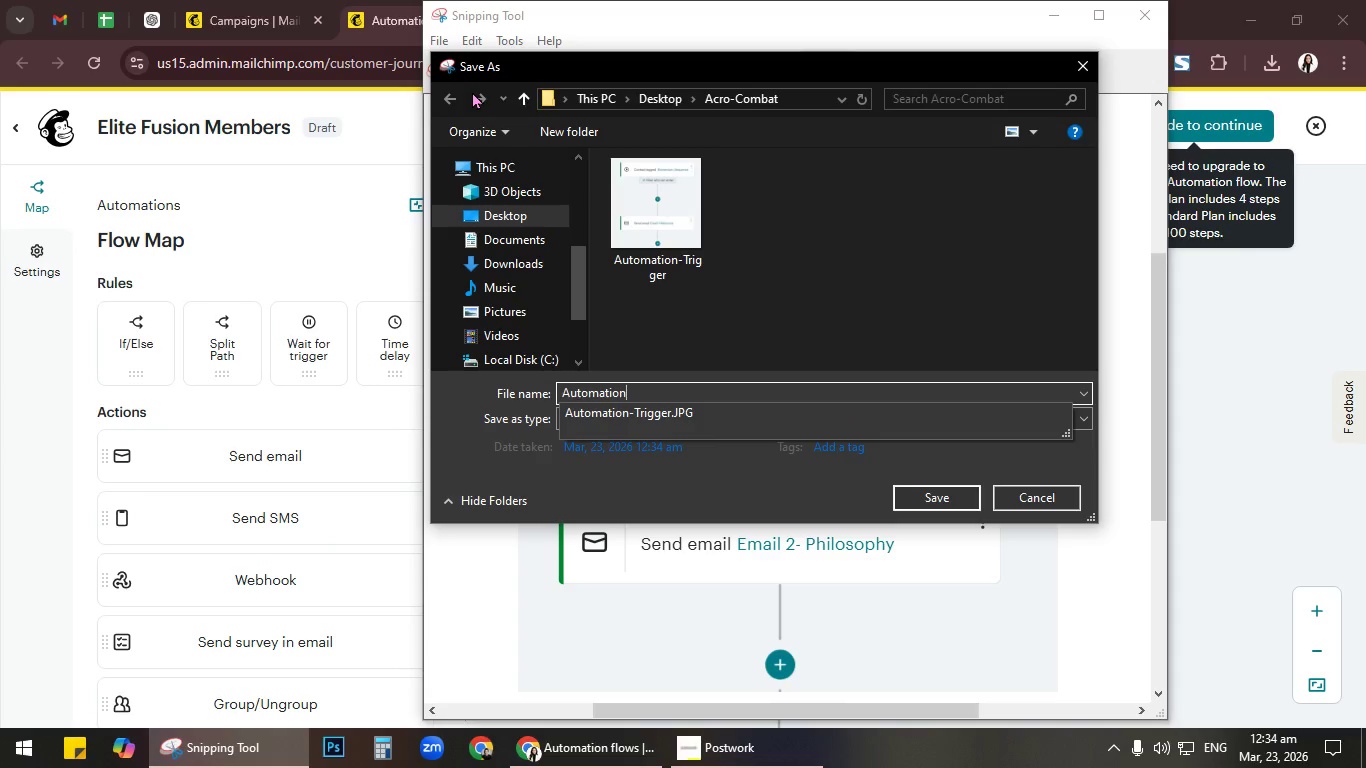 
key(Backspace)
 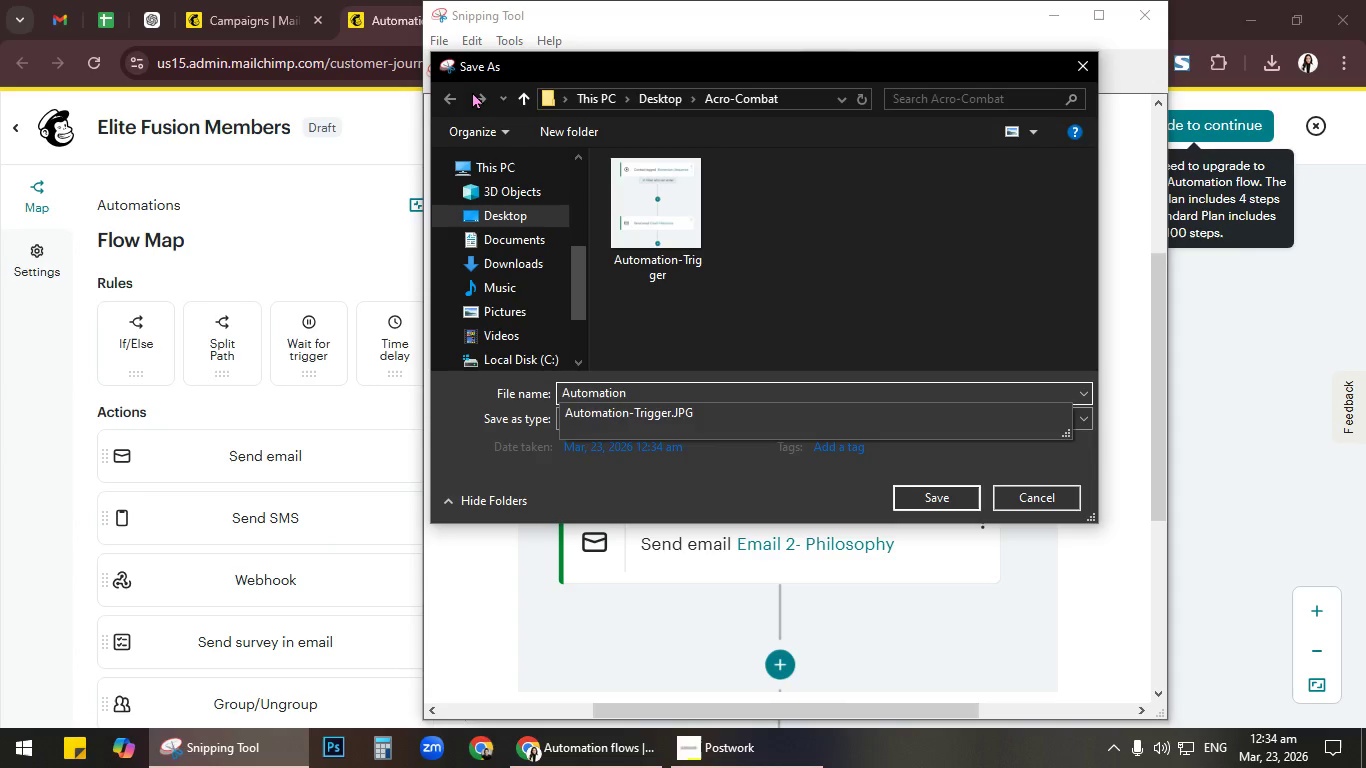 
key(Space)
 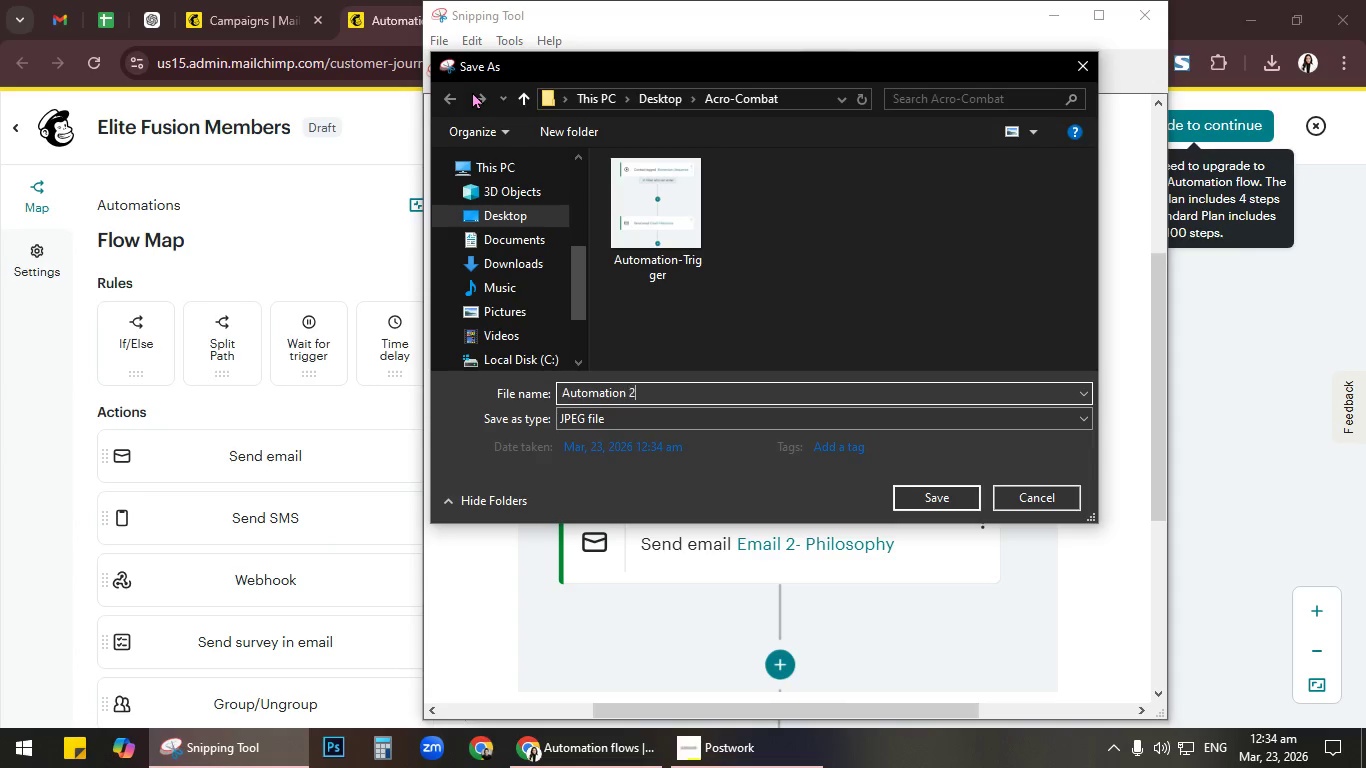 
key(2)
 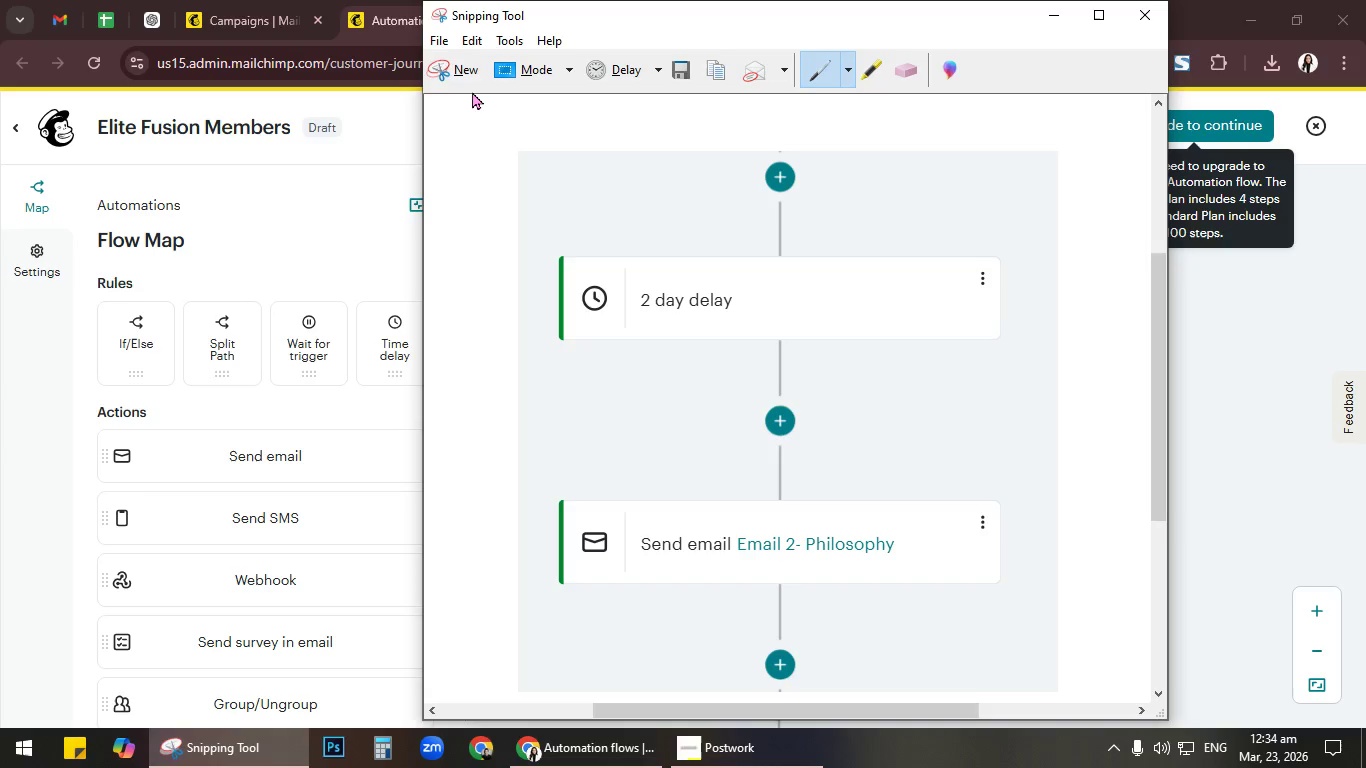 
key(Enter)
 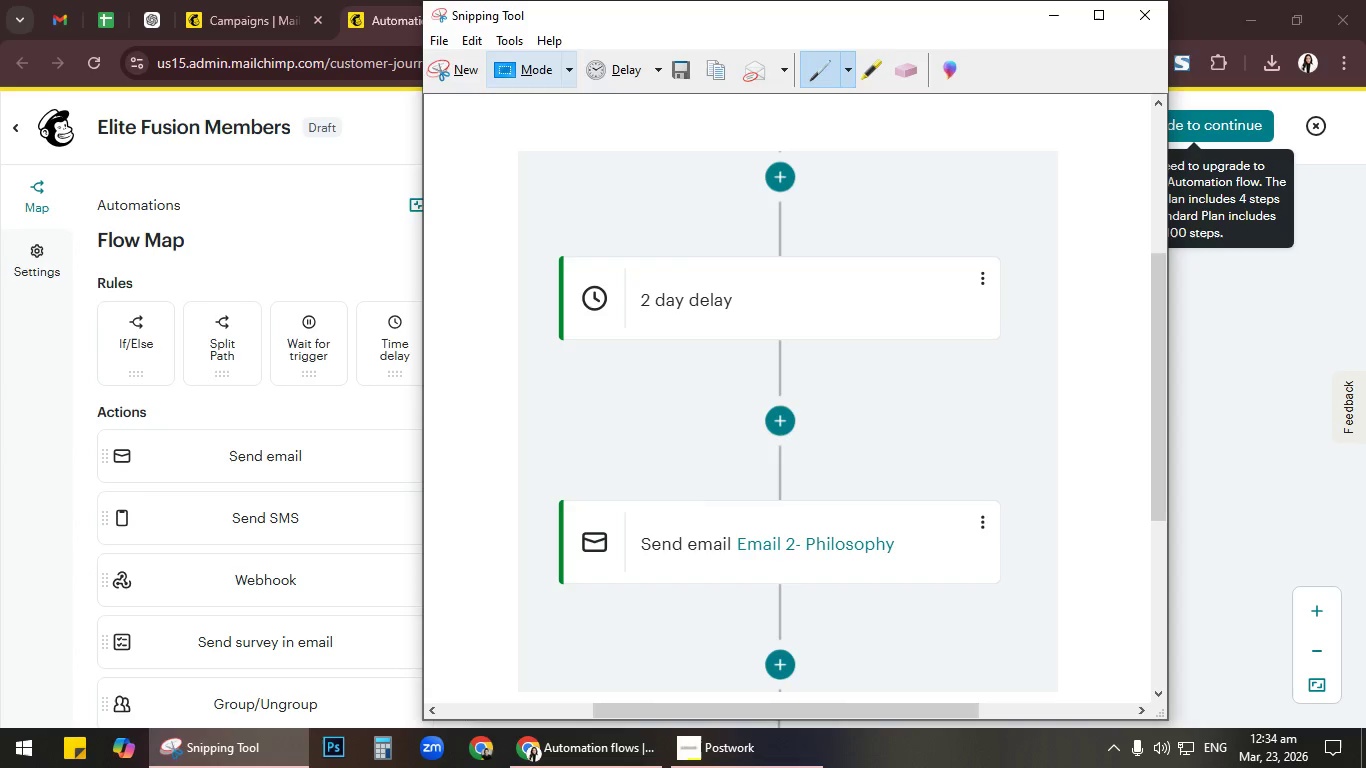 
wait(7.58)
 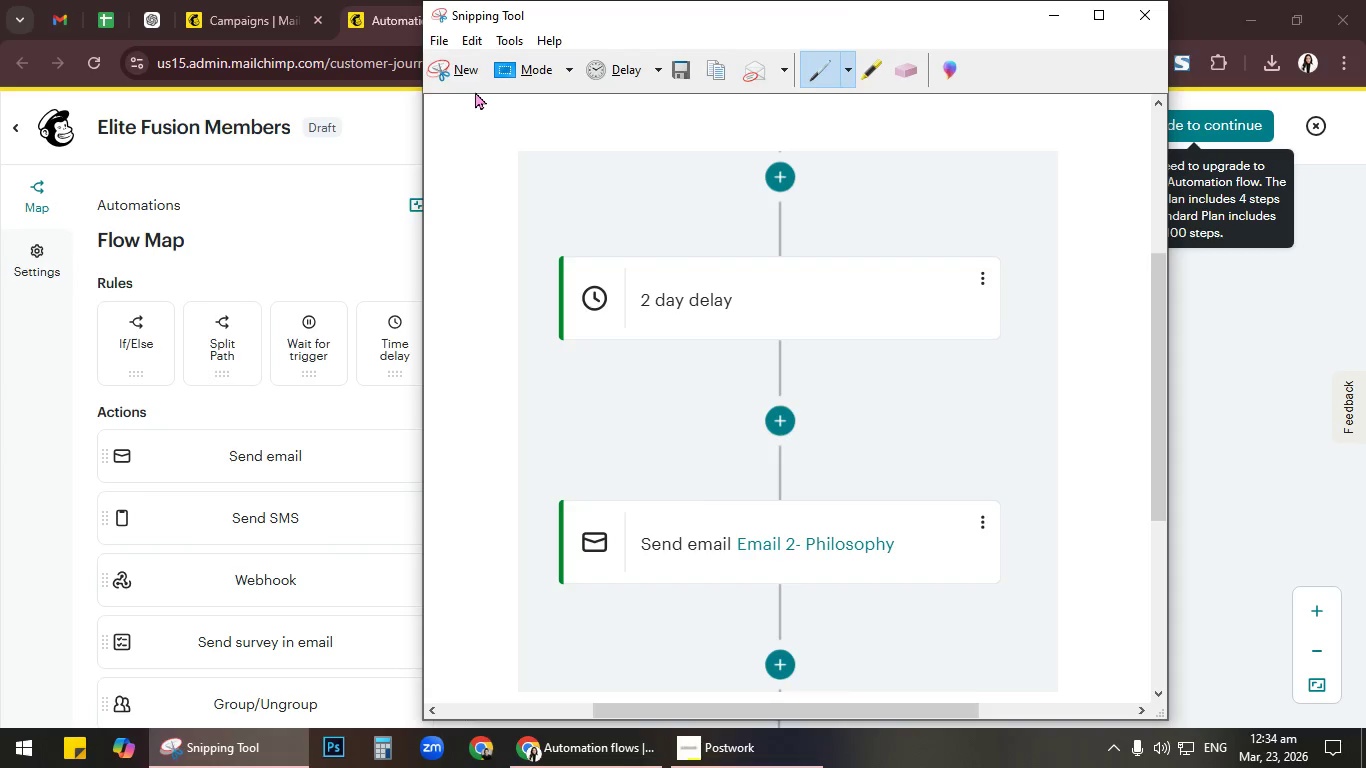 
left_click([558, 761])
 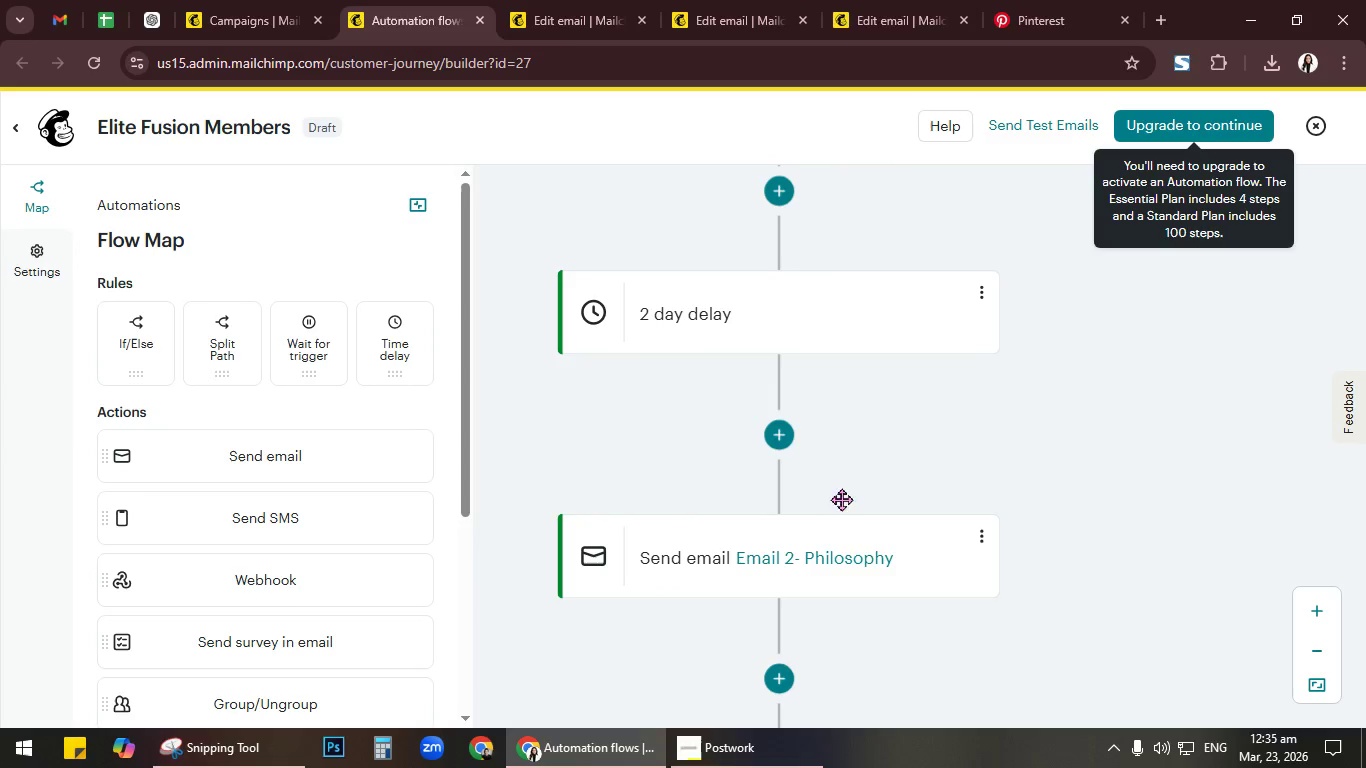 
left_click_drag(start_coordinate=[867, 504], to_coordinate=[875, 262])
 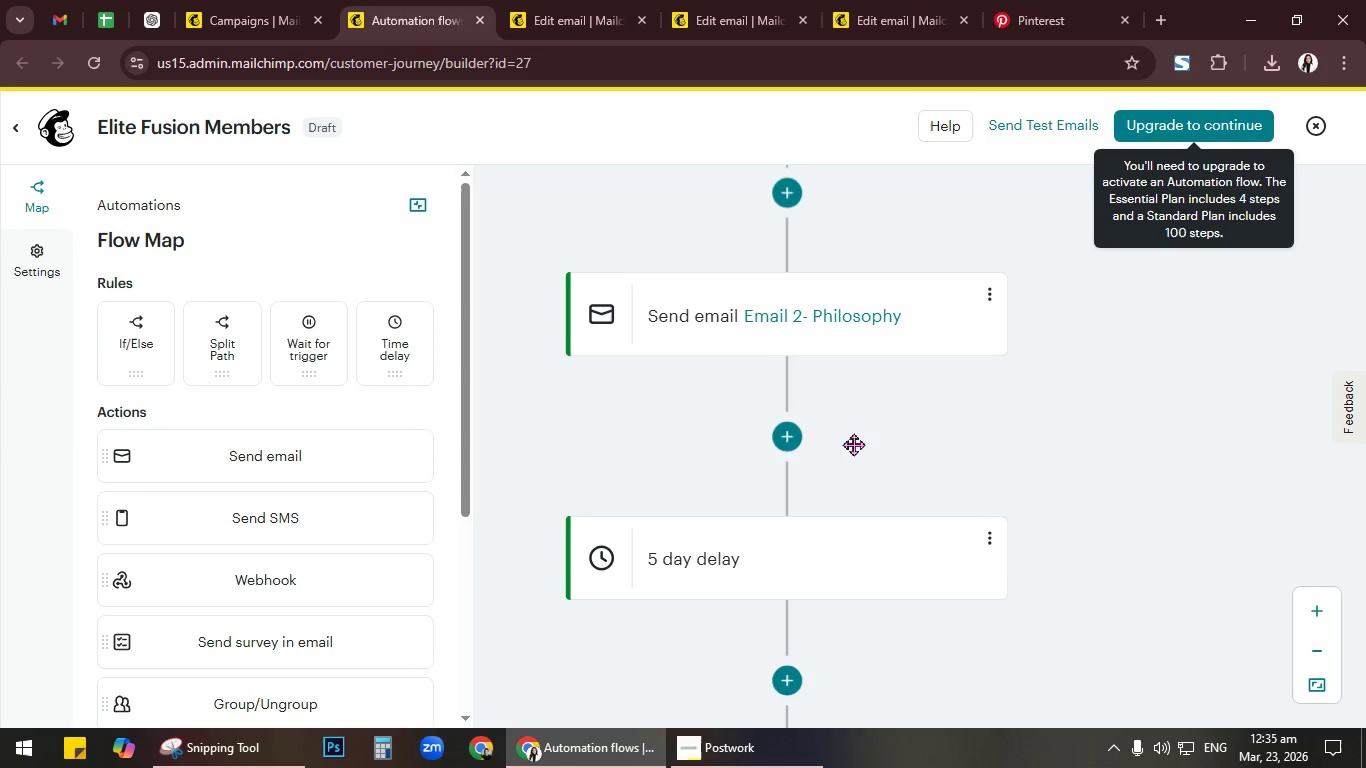 
left_click_drag(start_coordinate=[854, 446], to_coordinate=[806, 221])
 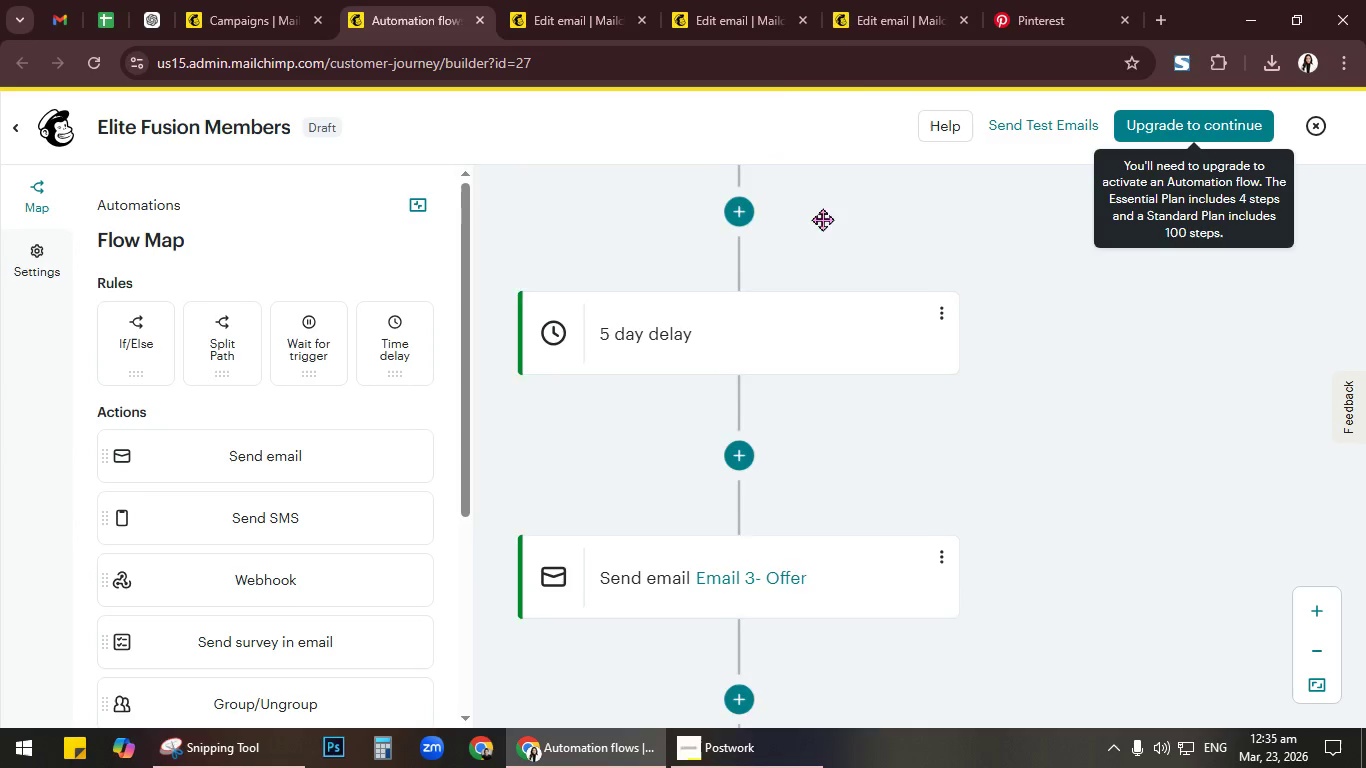 
left_click_drag(start_coordinate=[815, 227], to_coordinate=[860, 176])
 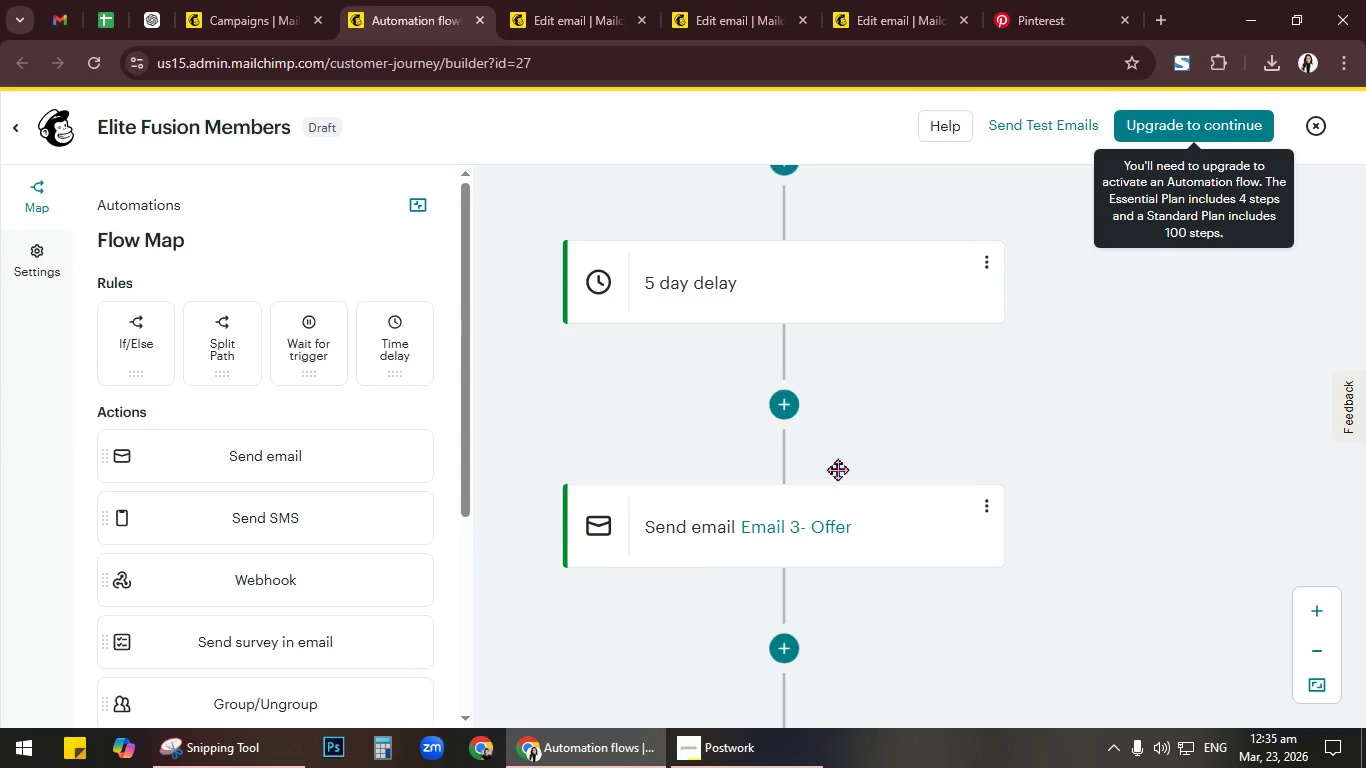 
left_click_drag(start_coordinate=[838, 469], to_coordinate=[827, 634])
 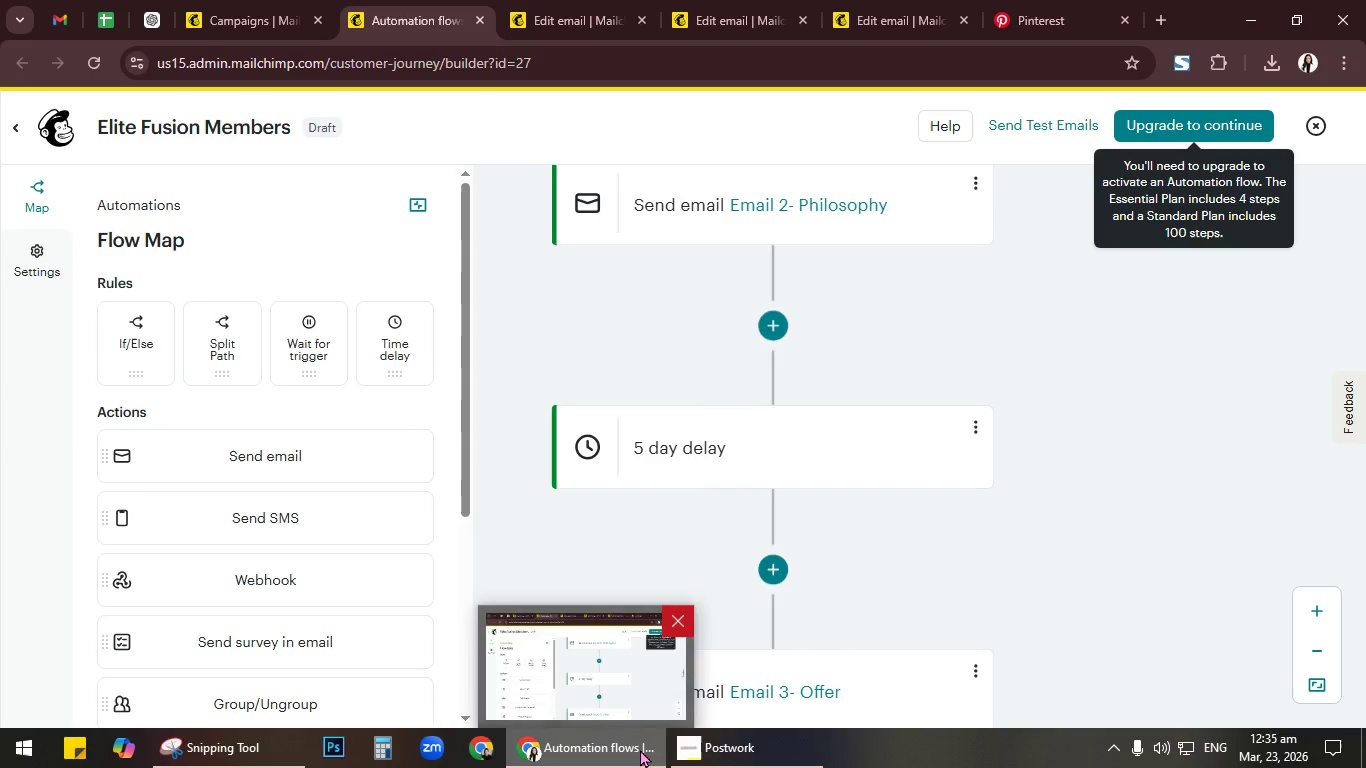 
key(Meta+D)
 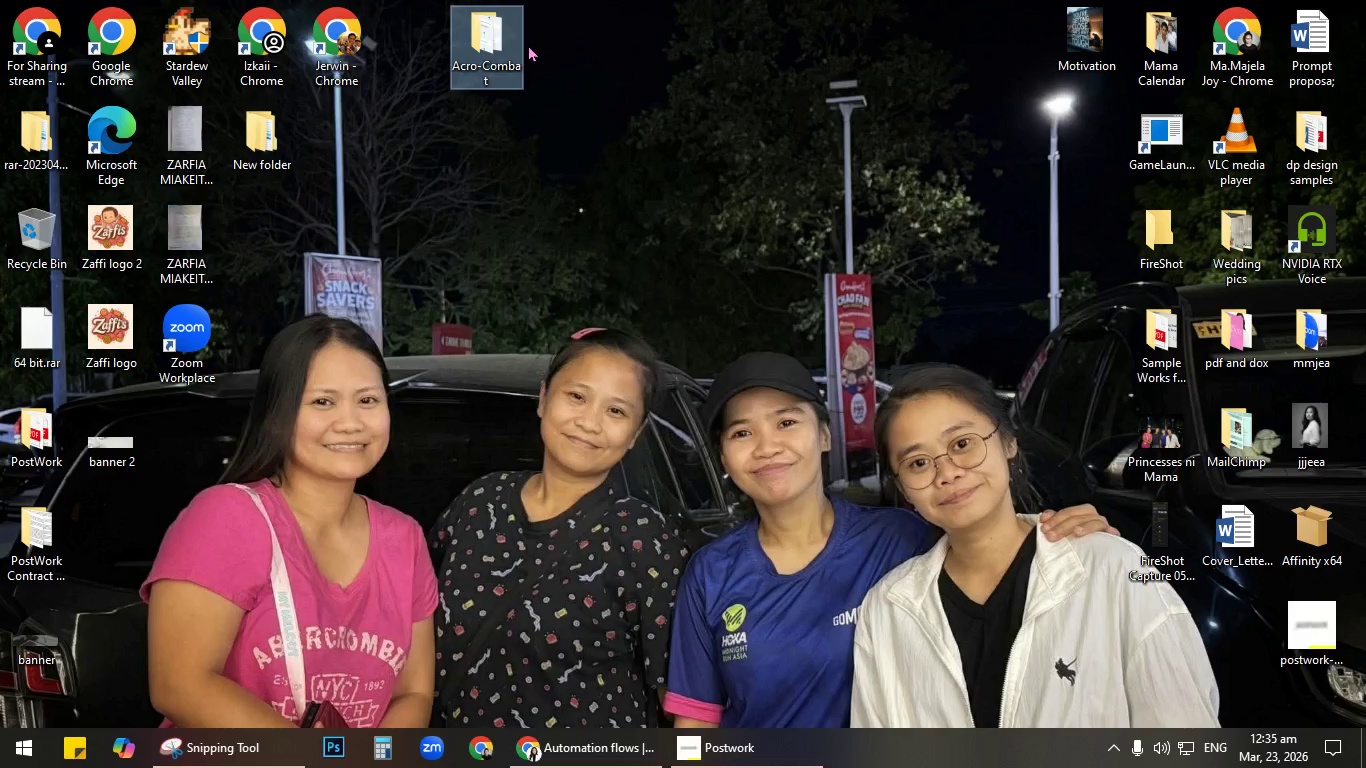 
double_click([505, 43])
 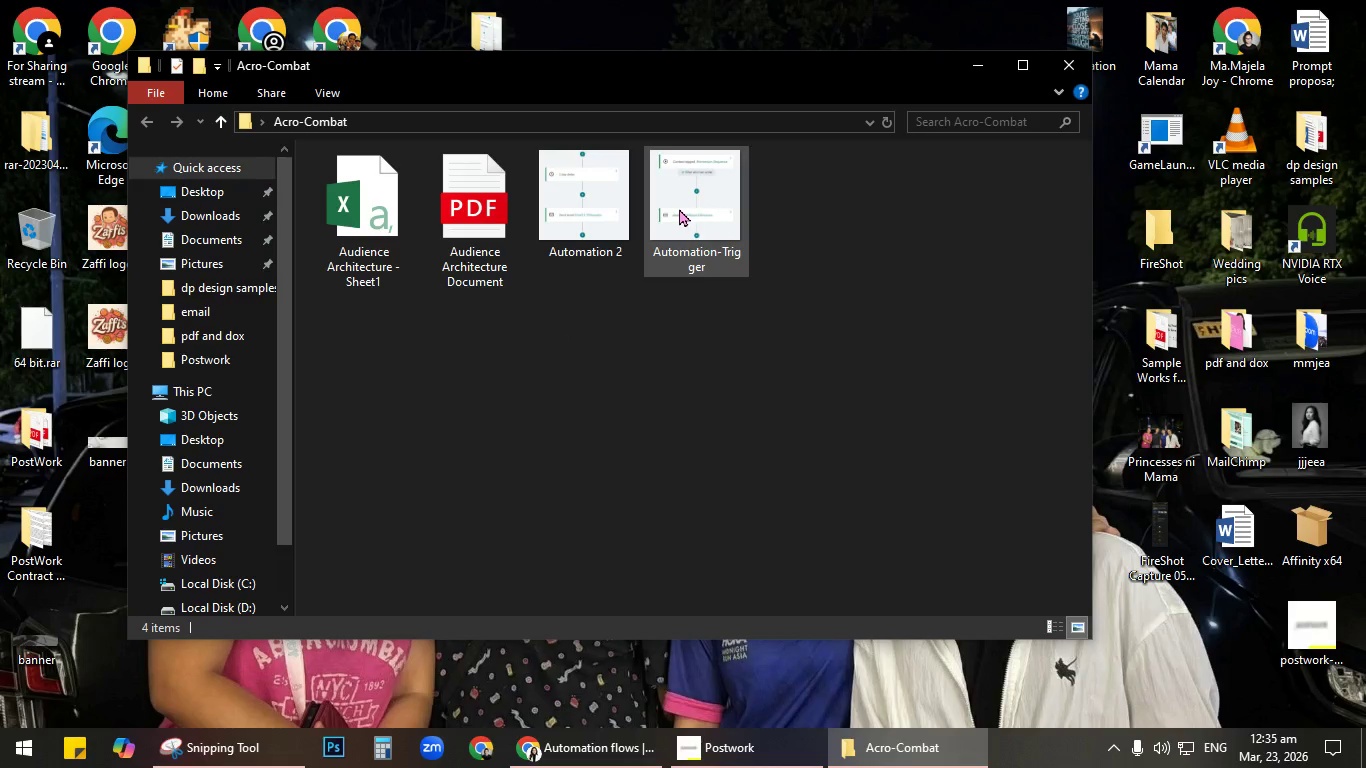 
double_click([611, 215])
 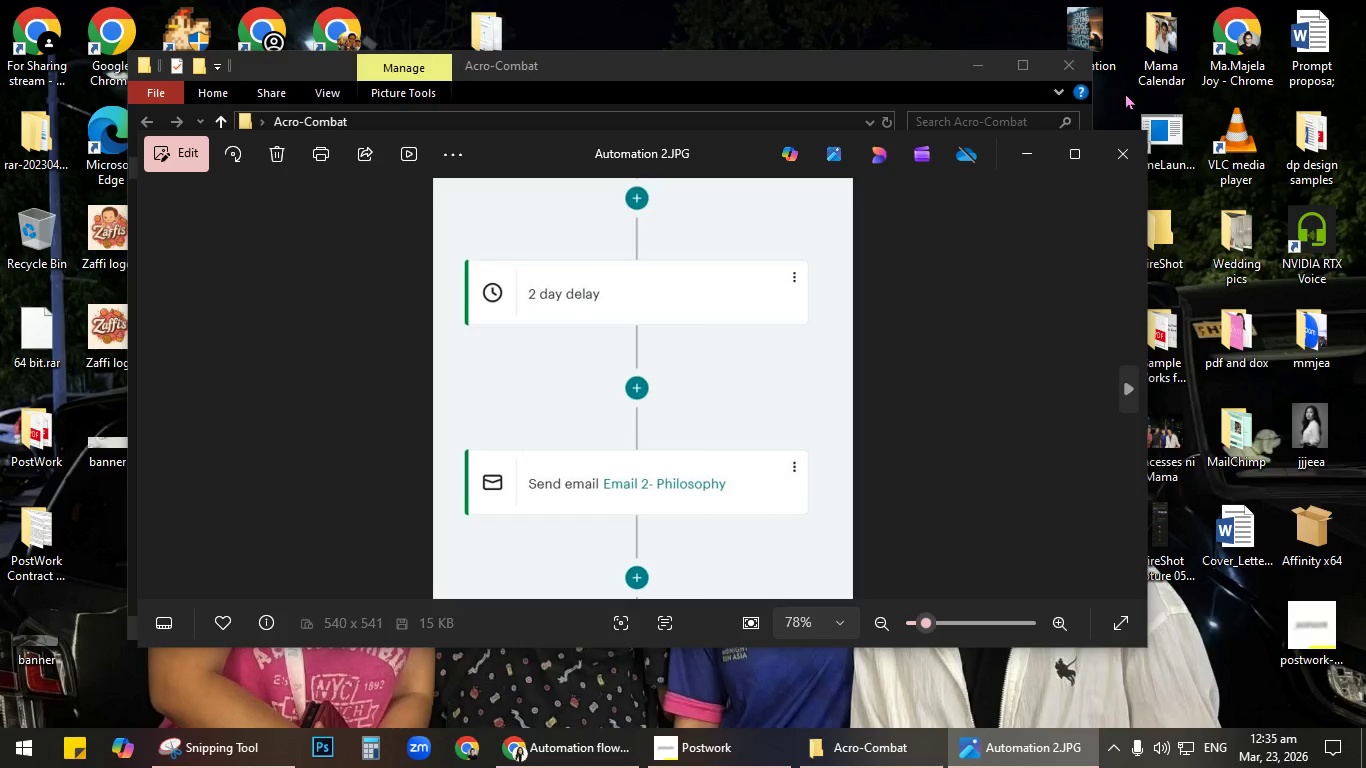 
left_click([1132, 155])
 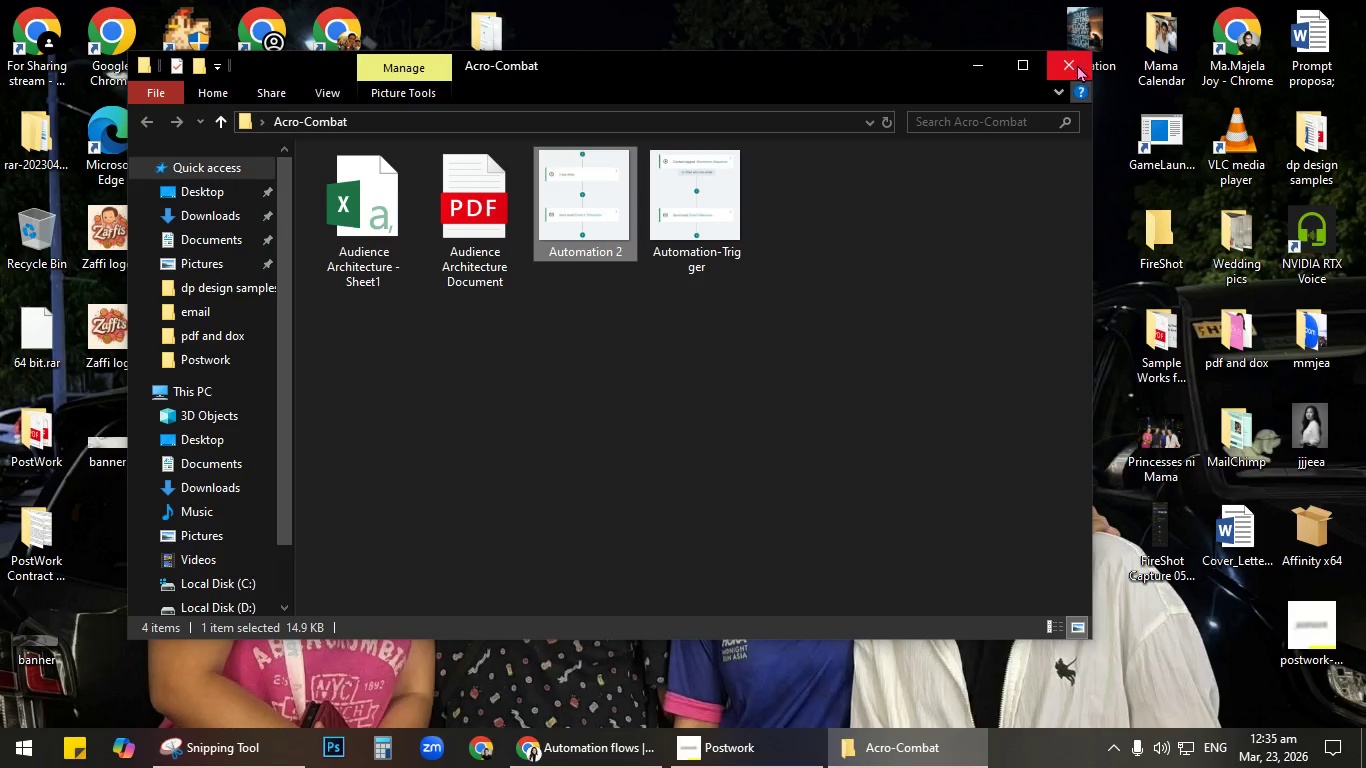 
left_click([1077, 64])
 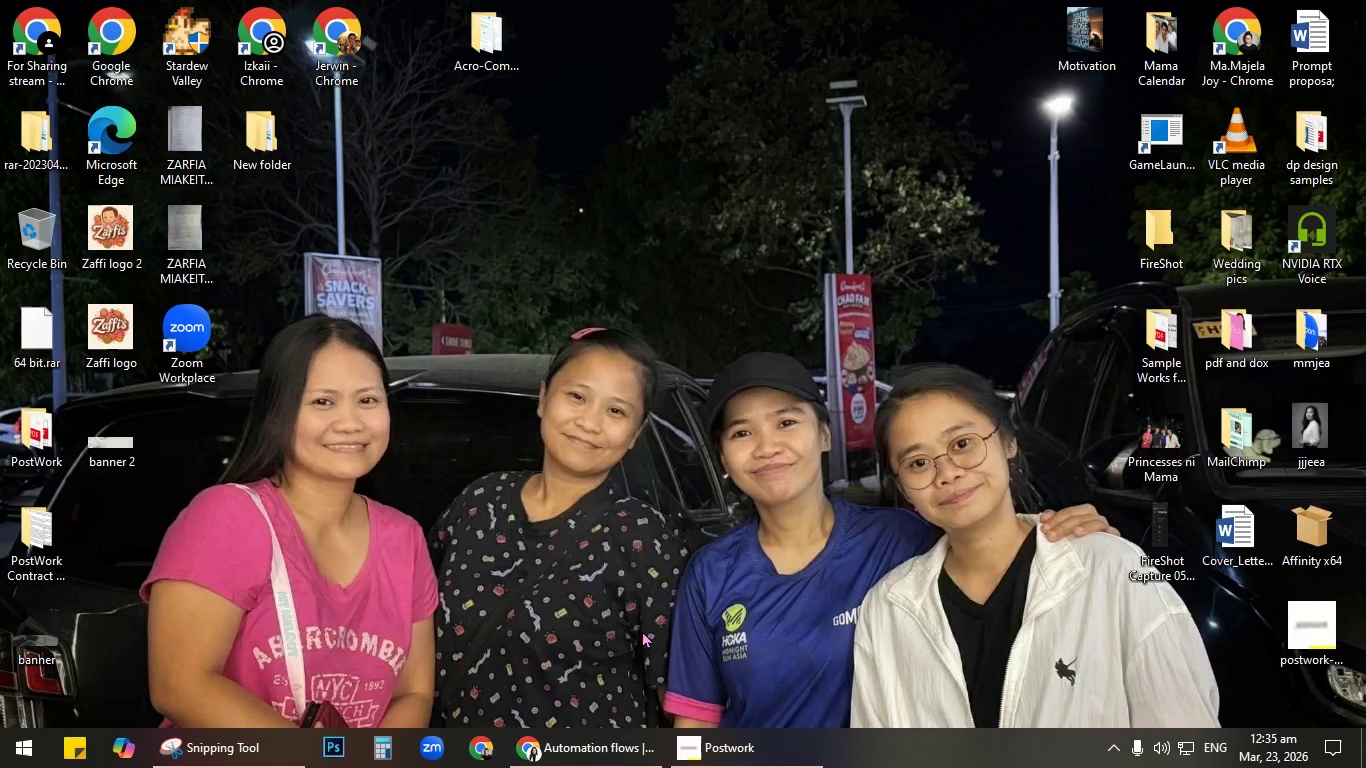 
left_click([618, 756])
 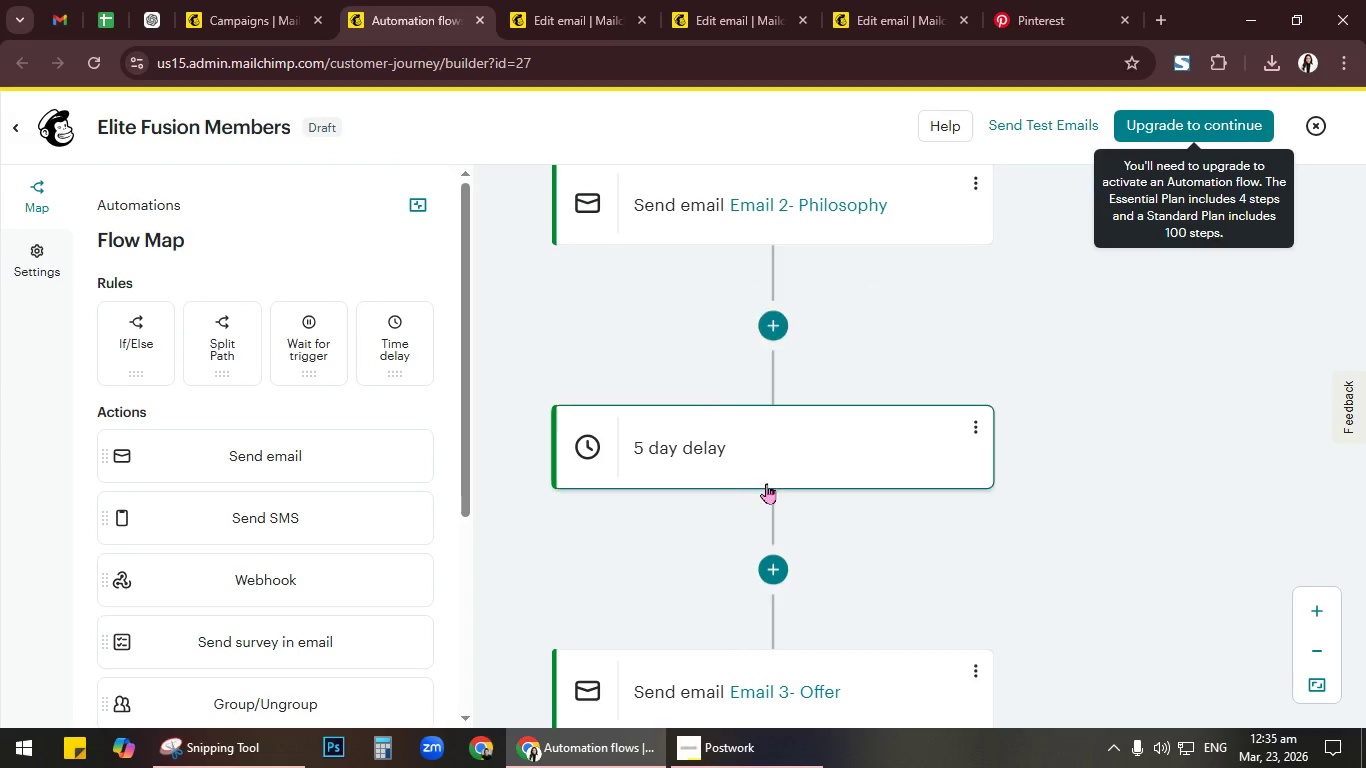 
left_click_drag(start_coordinate=[799, 397], to_coordinate=[797, 686])
 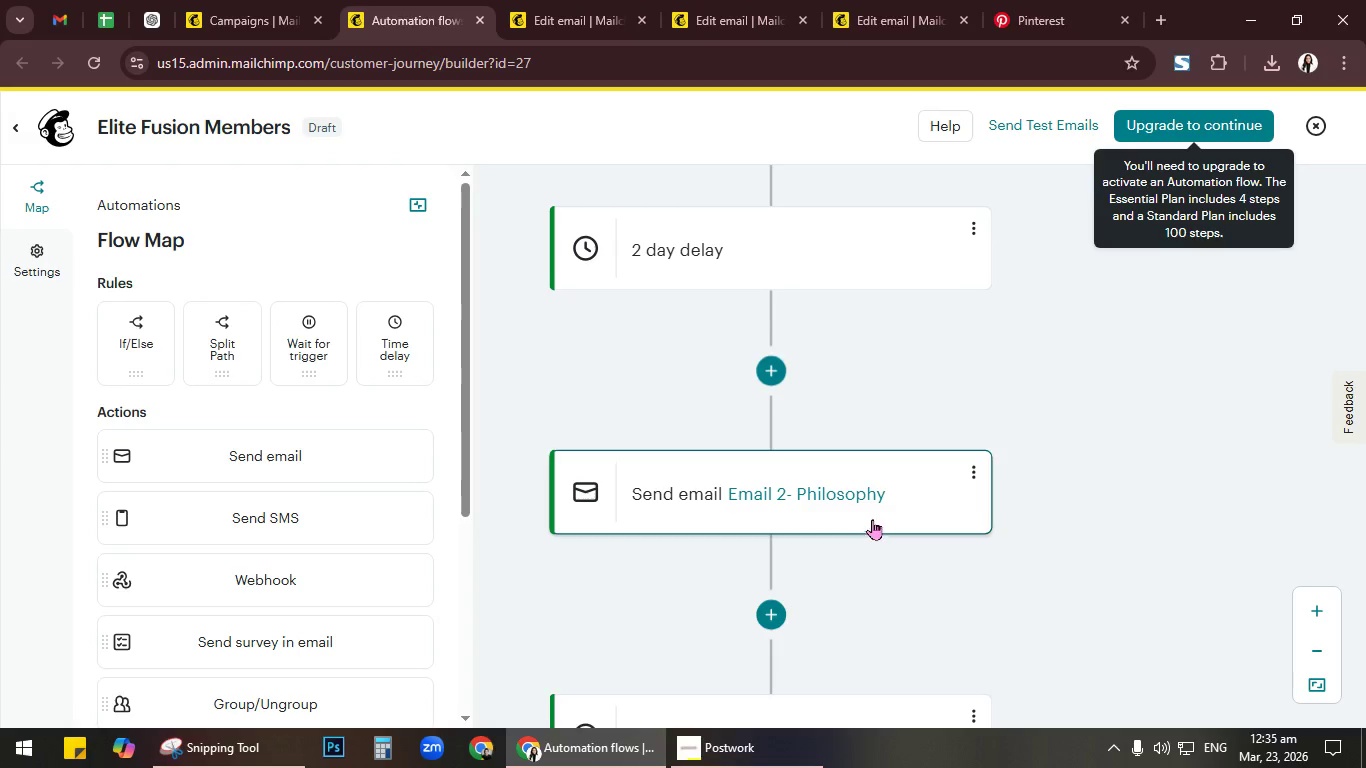 
left_click_drag(start_coordinate=[873, 518], to_coordinate=[896, 541])
 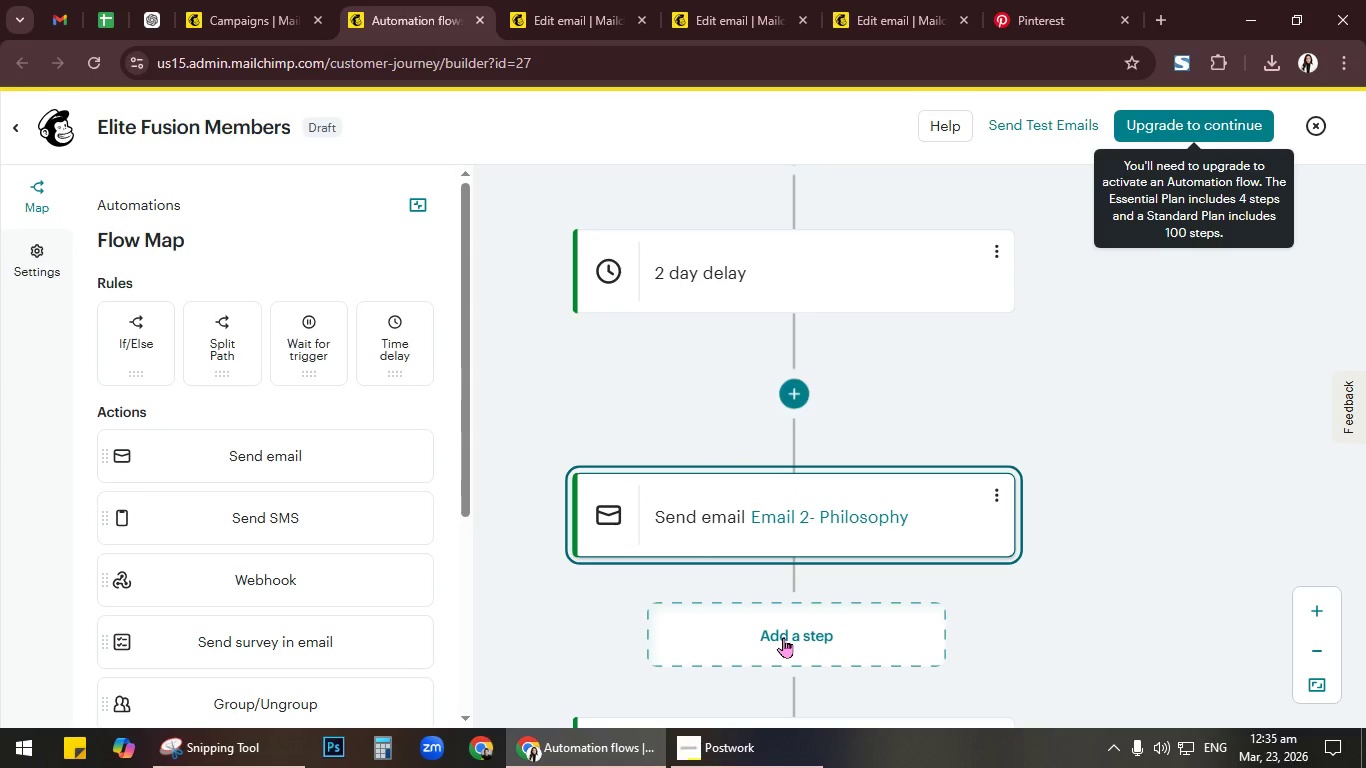 
key(Meta+D)
 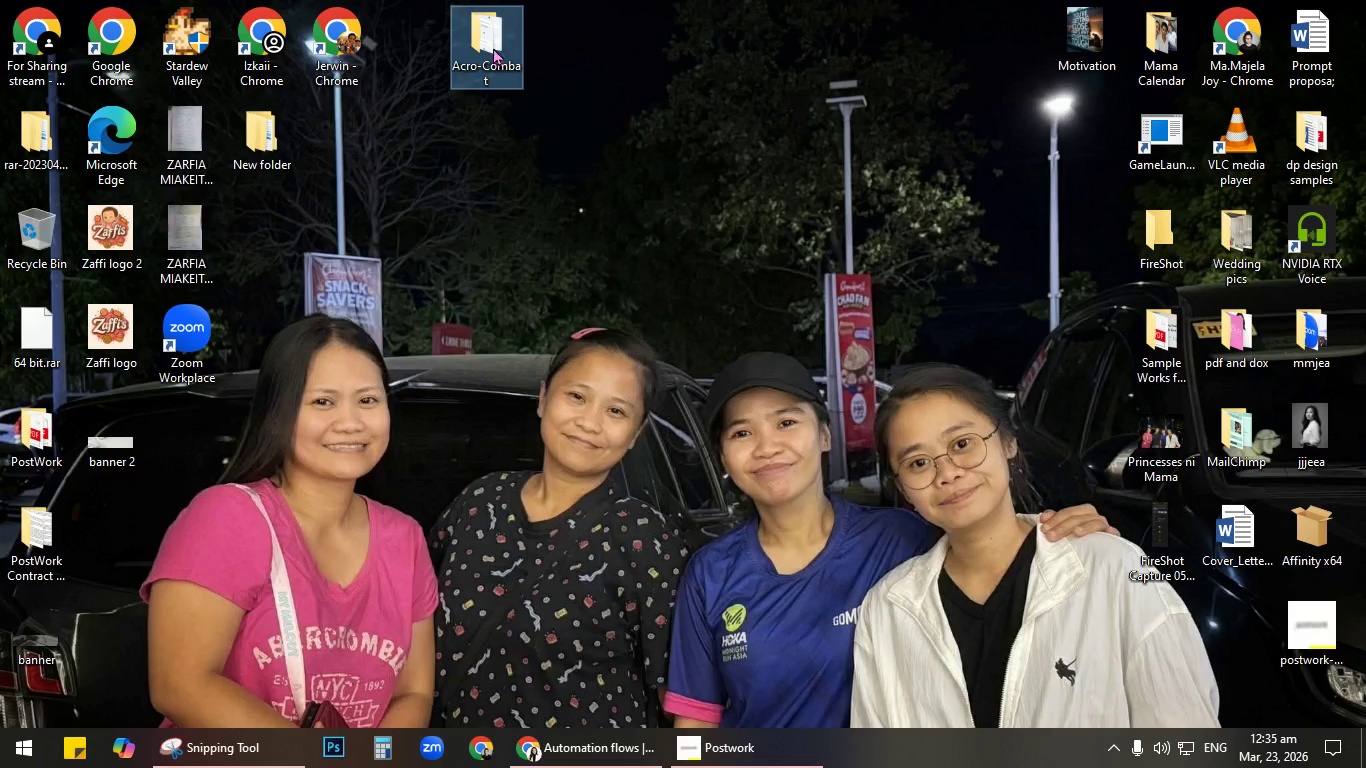 
double_click([492, 44])
 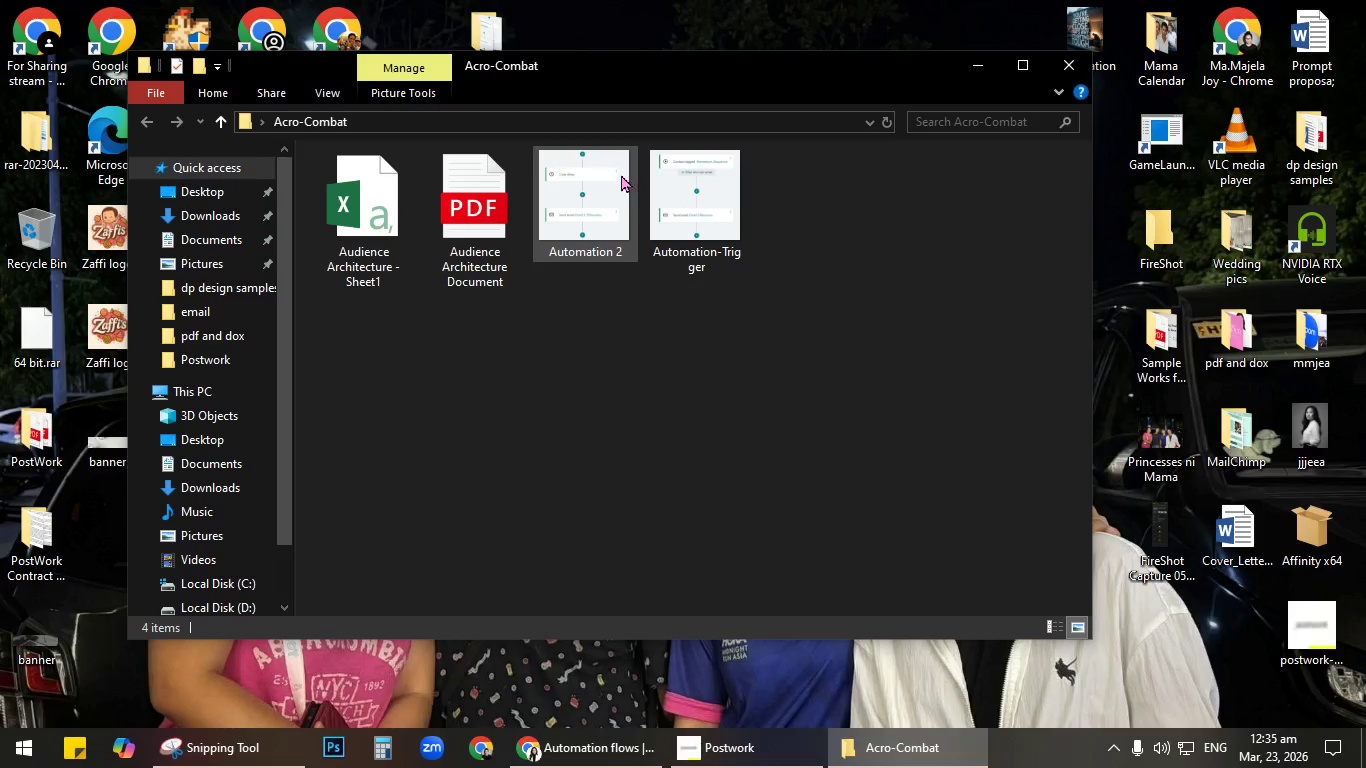 
double_click([620, 174])
 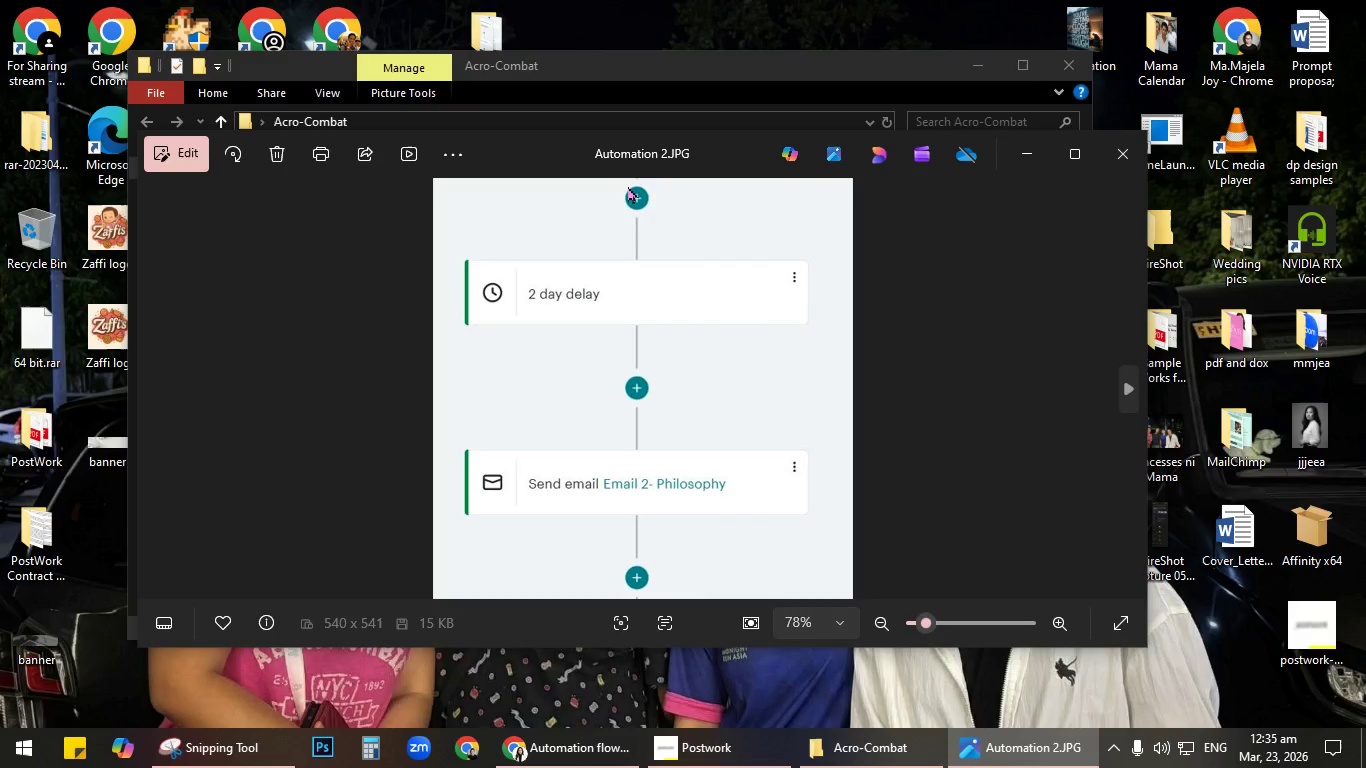 
key(Alt+AltLeft)
 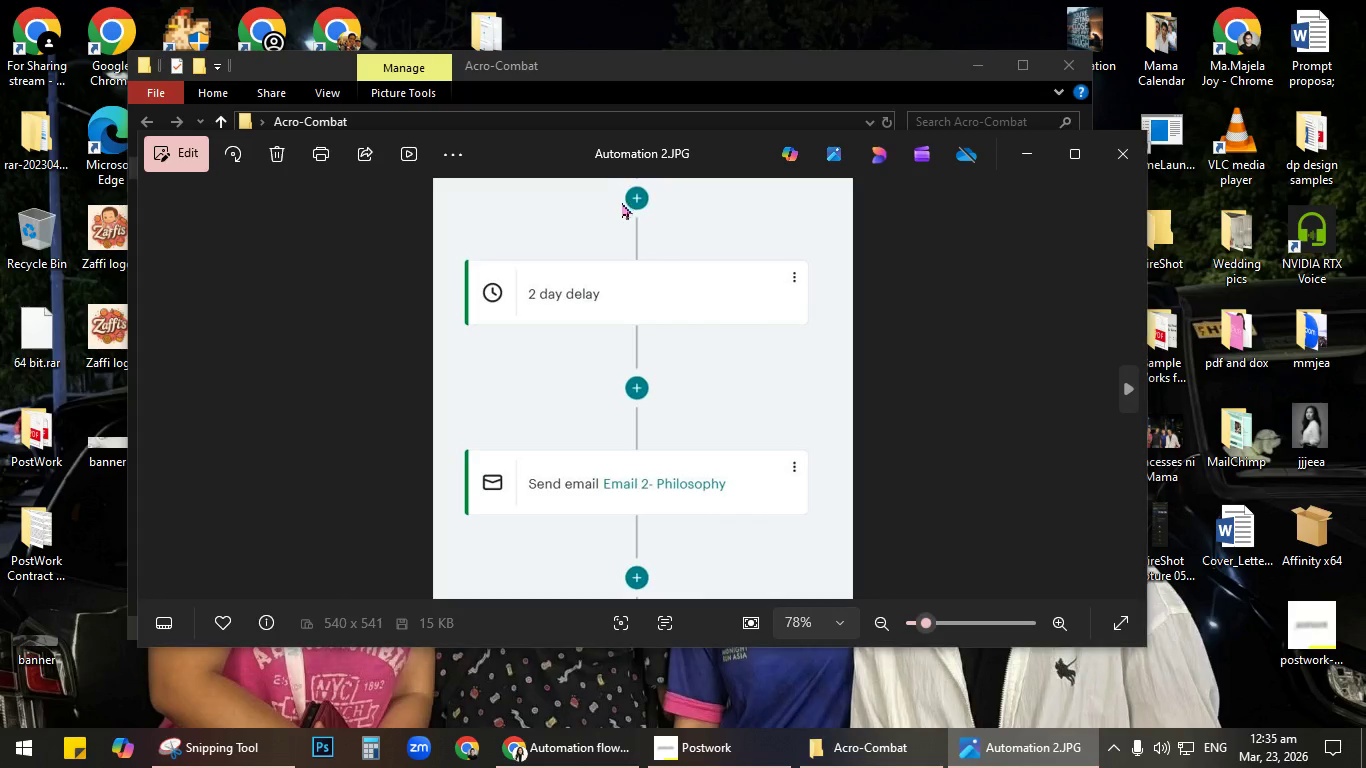 
key(Alt+Tab)
 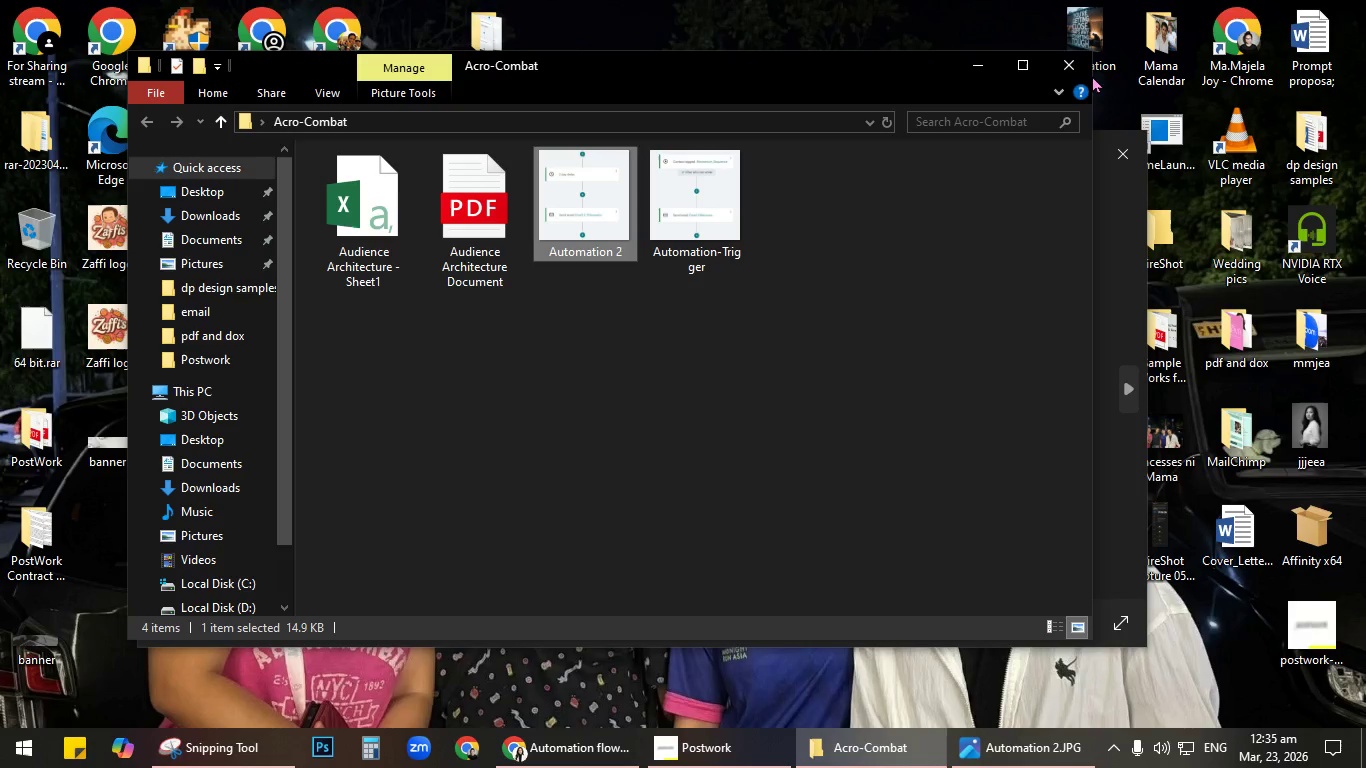 
left_click([1076, 72])
 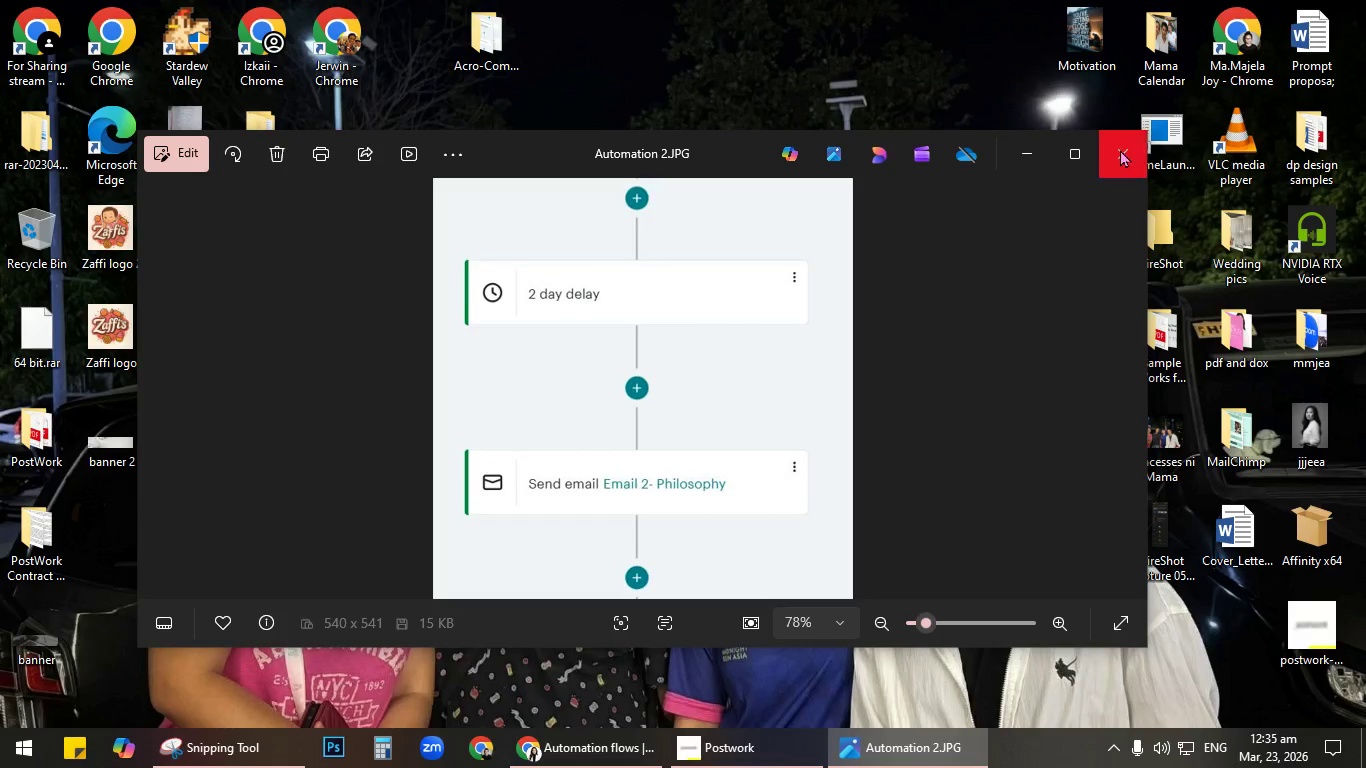 
left_click([1121, 155])
 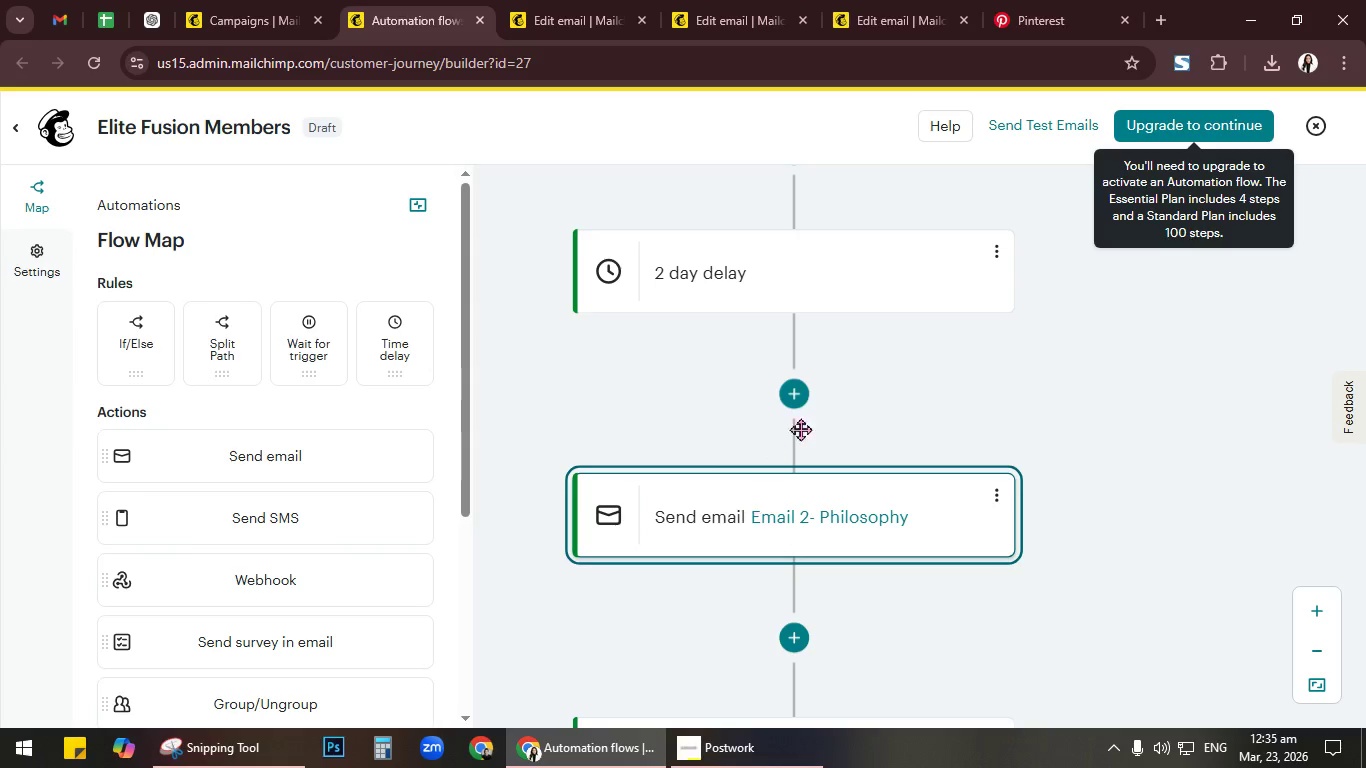 
left_click_drag(start_coordinate=[890, 377], to_coordinate=[892, 181])
 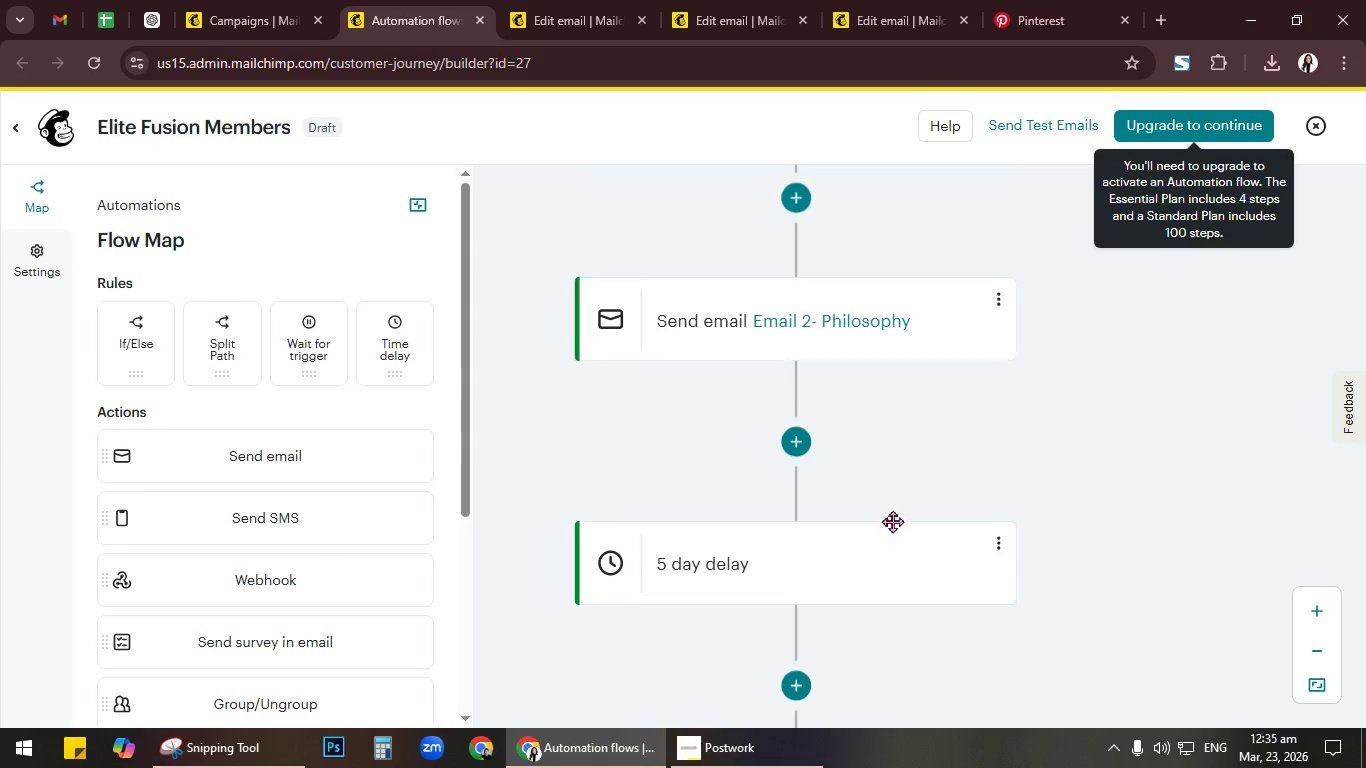 
left_click_drag(start_coordinate=[892, 514], to_coordinate=[894, 208])
 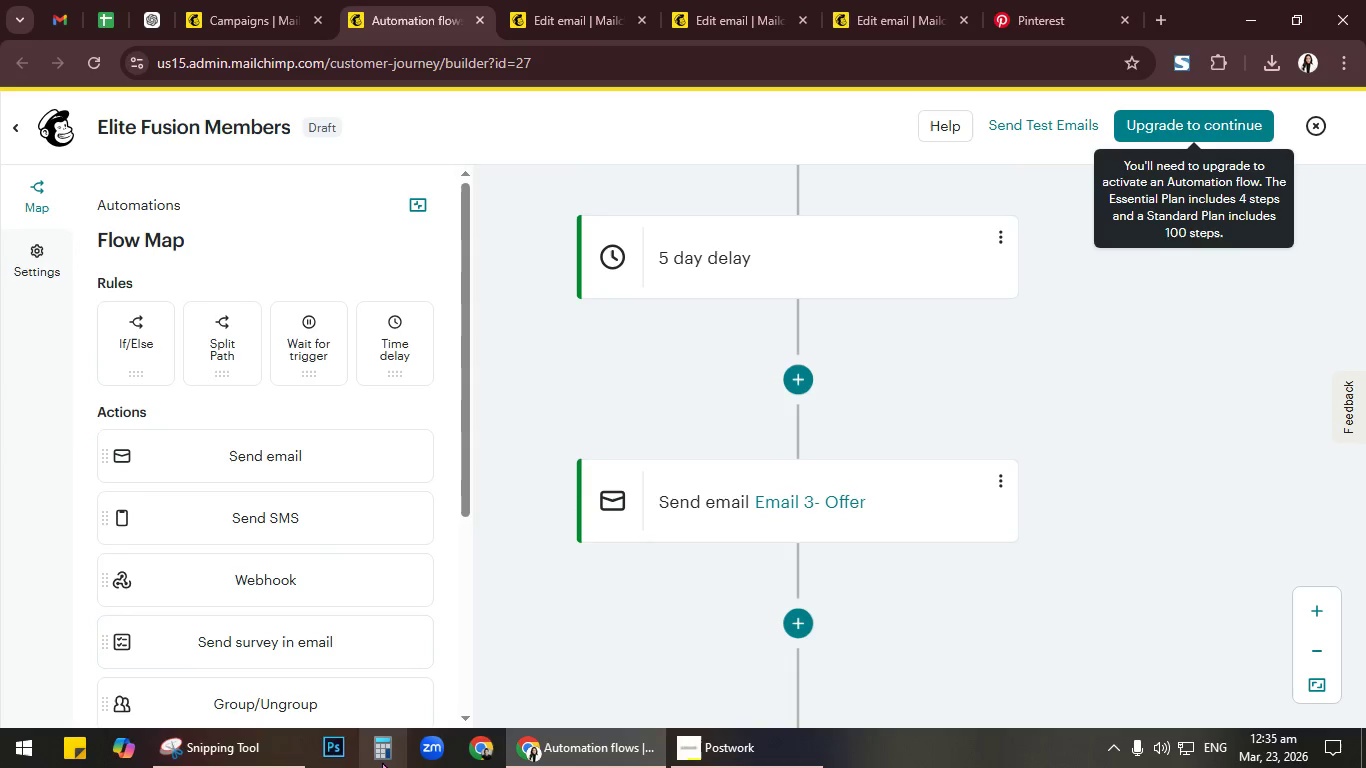 
left_click([256, 736])
 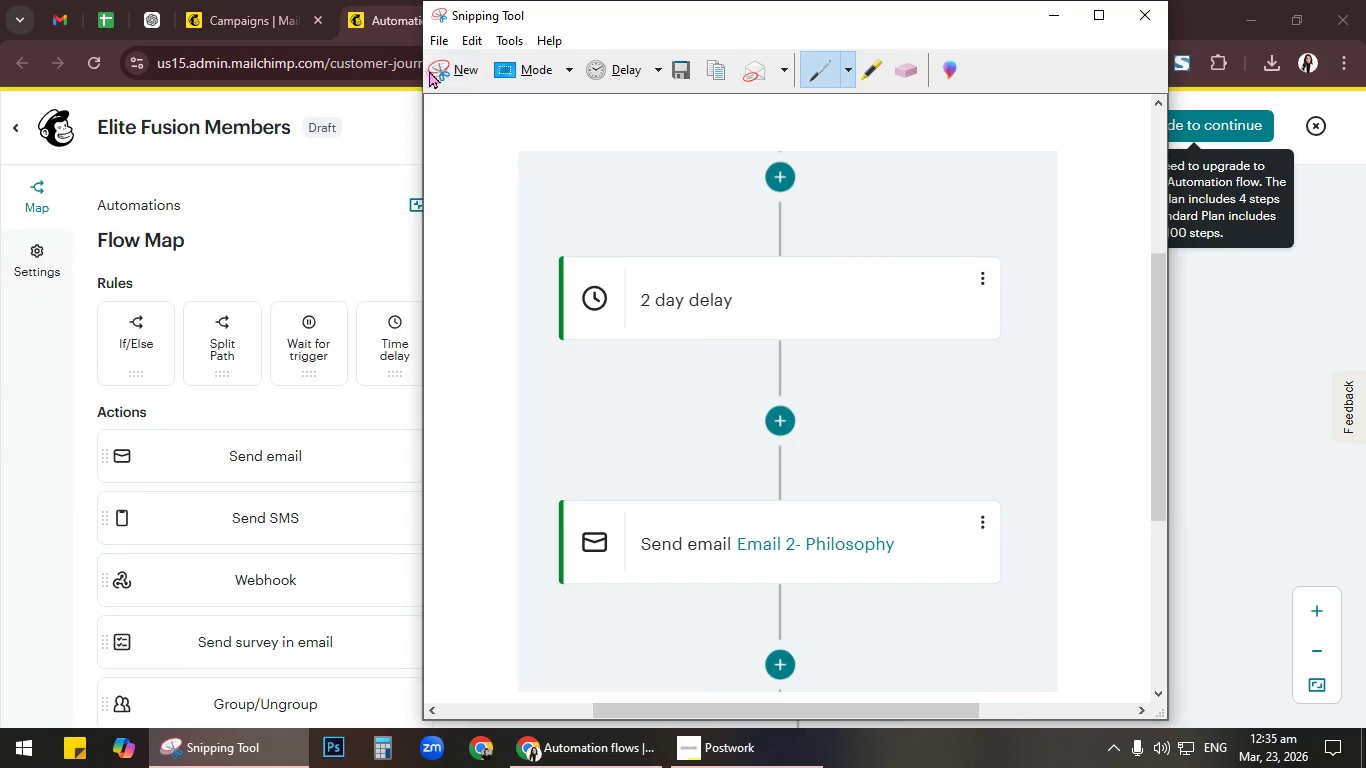 
left_click([433, 70])
 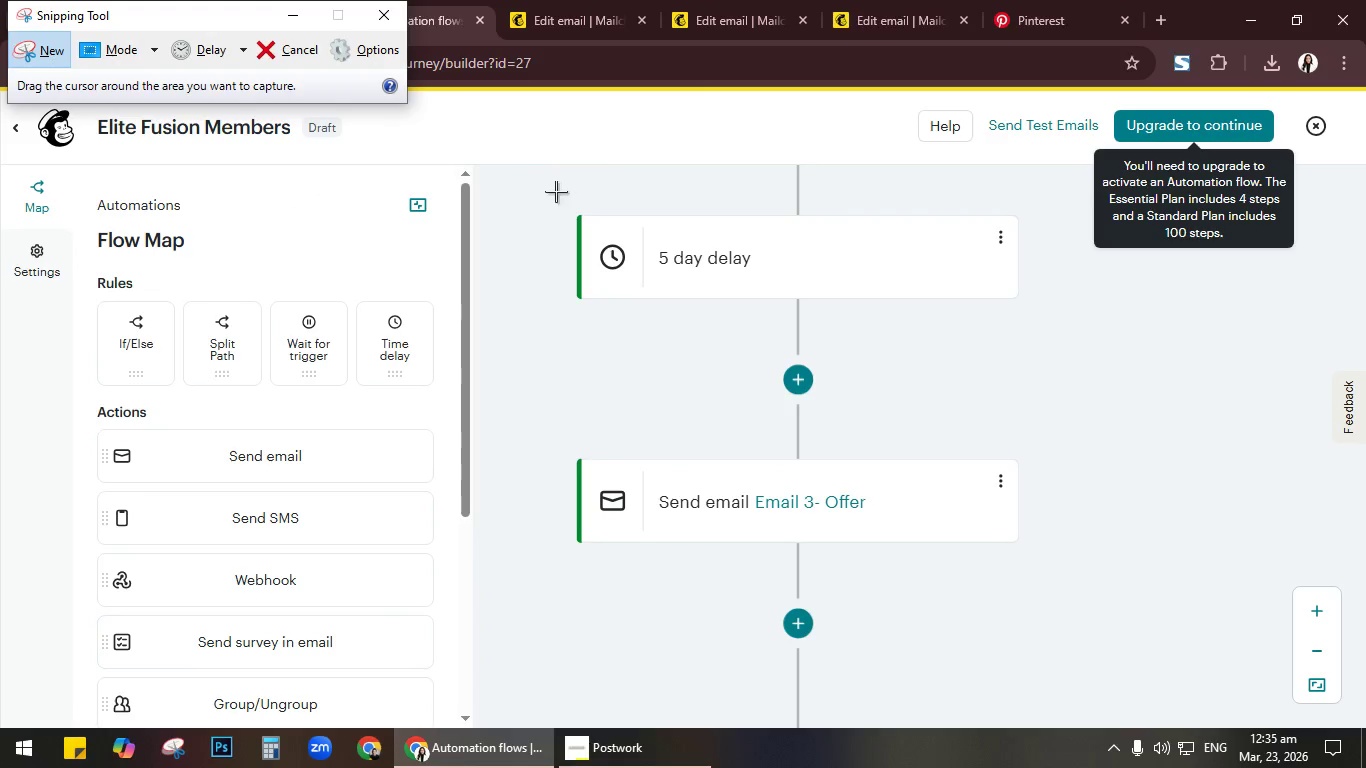 
left_click_drag(start_coordinate=[546, 193], to_coordinate=[1056, 653])
 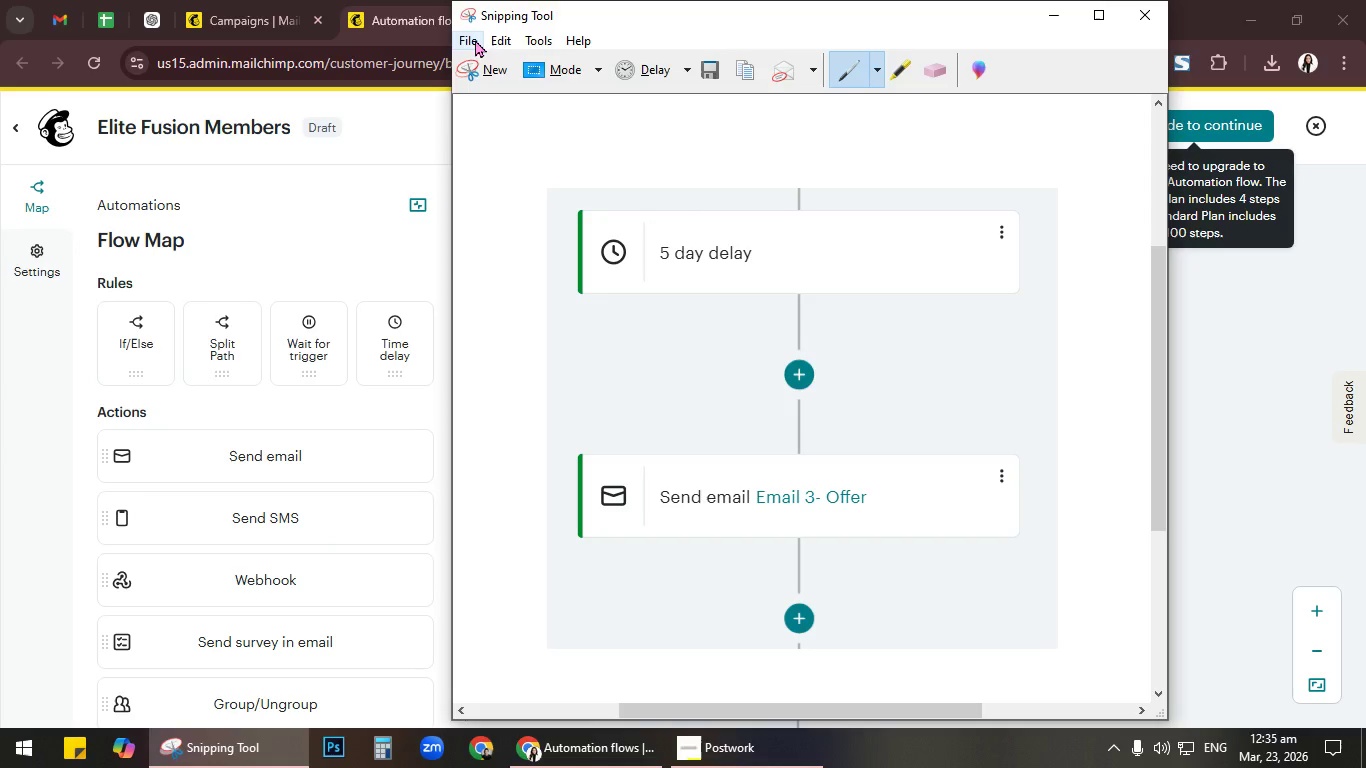 
left_click([475, 39])
 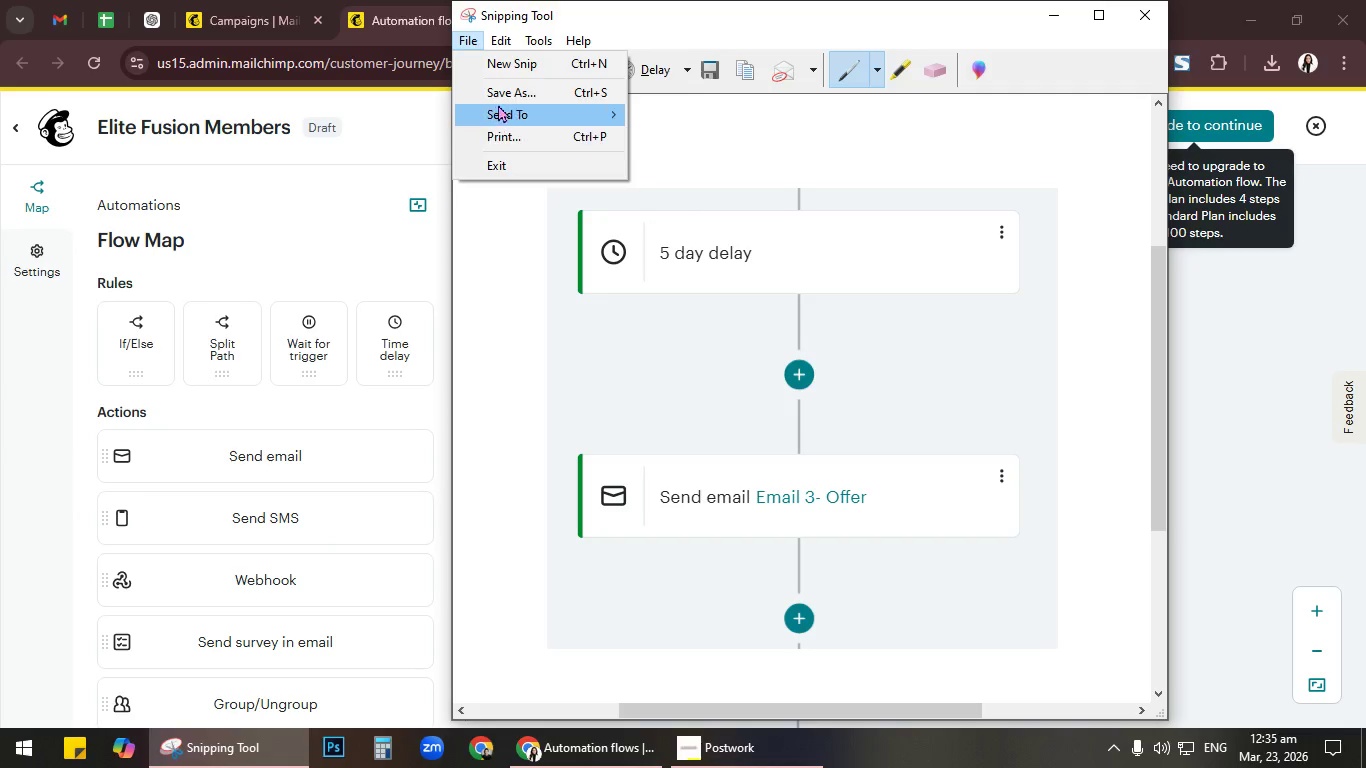 
left_click([500, 91])
 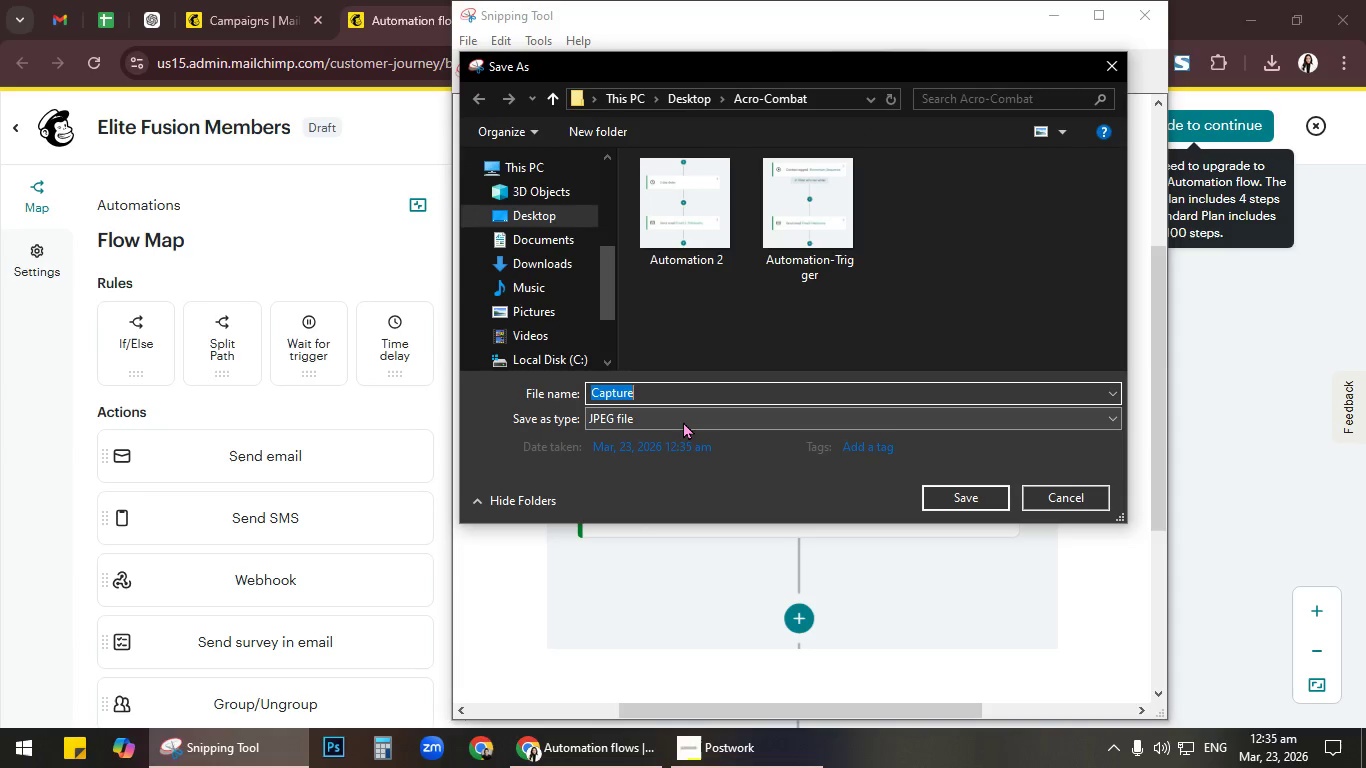 
type(Auotm)
key(Backspace)
key(Backspace)
key(Backspace)
type(tomation 3)
 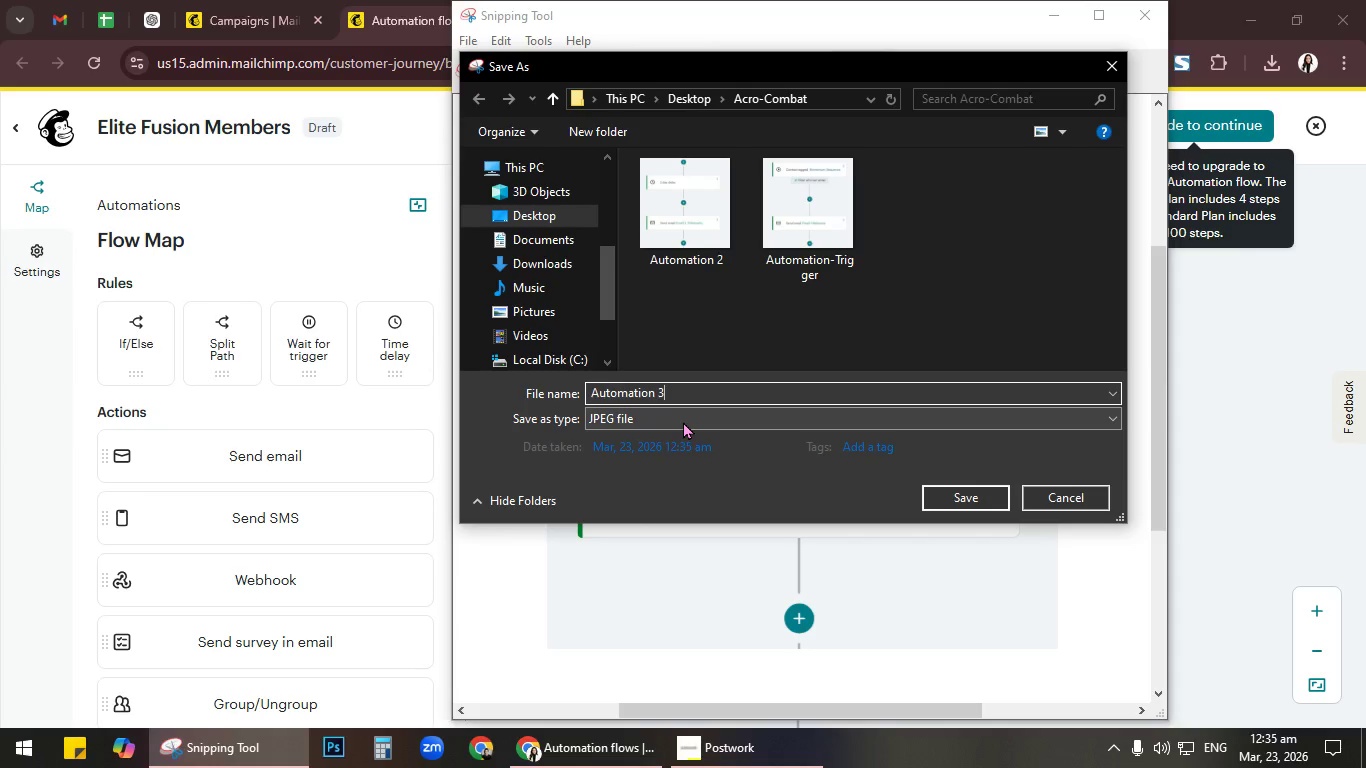 
key(Enter)
 